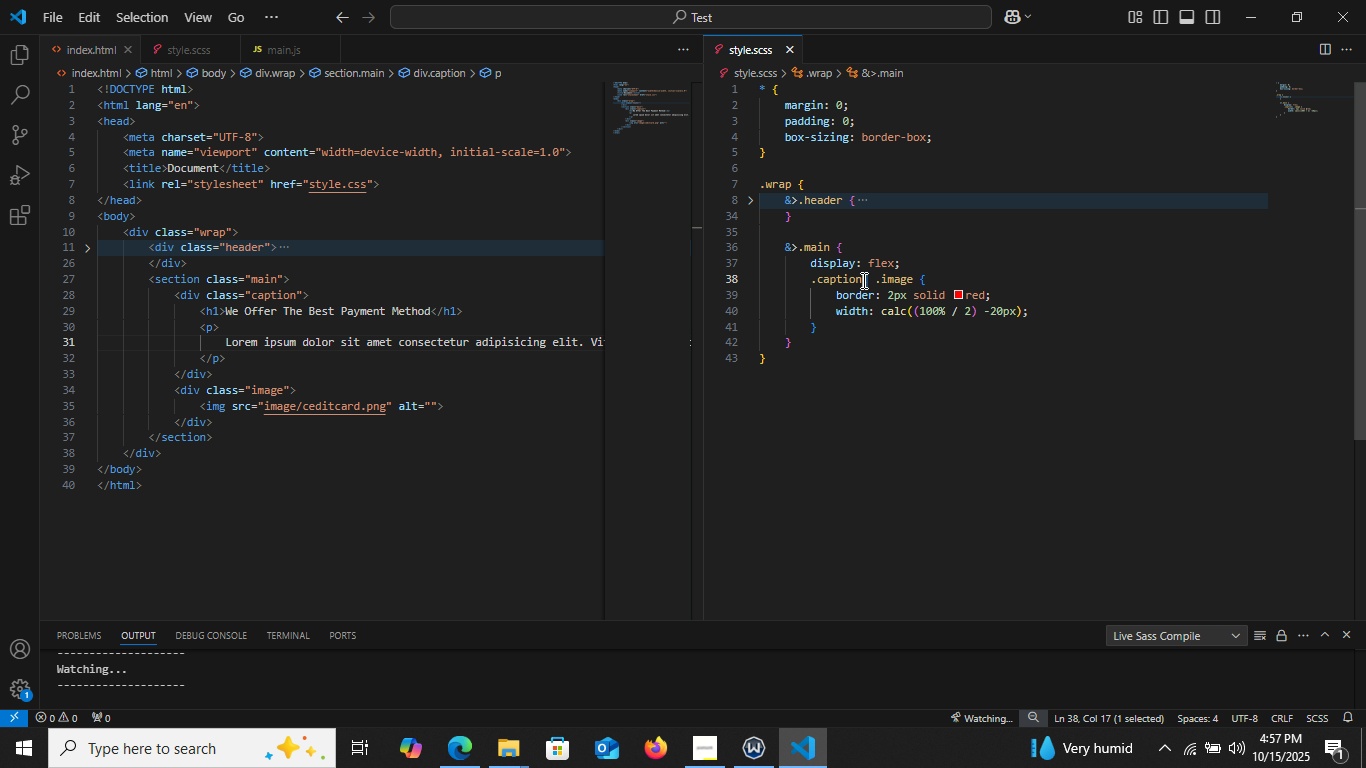 
key(Backspace)
 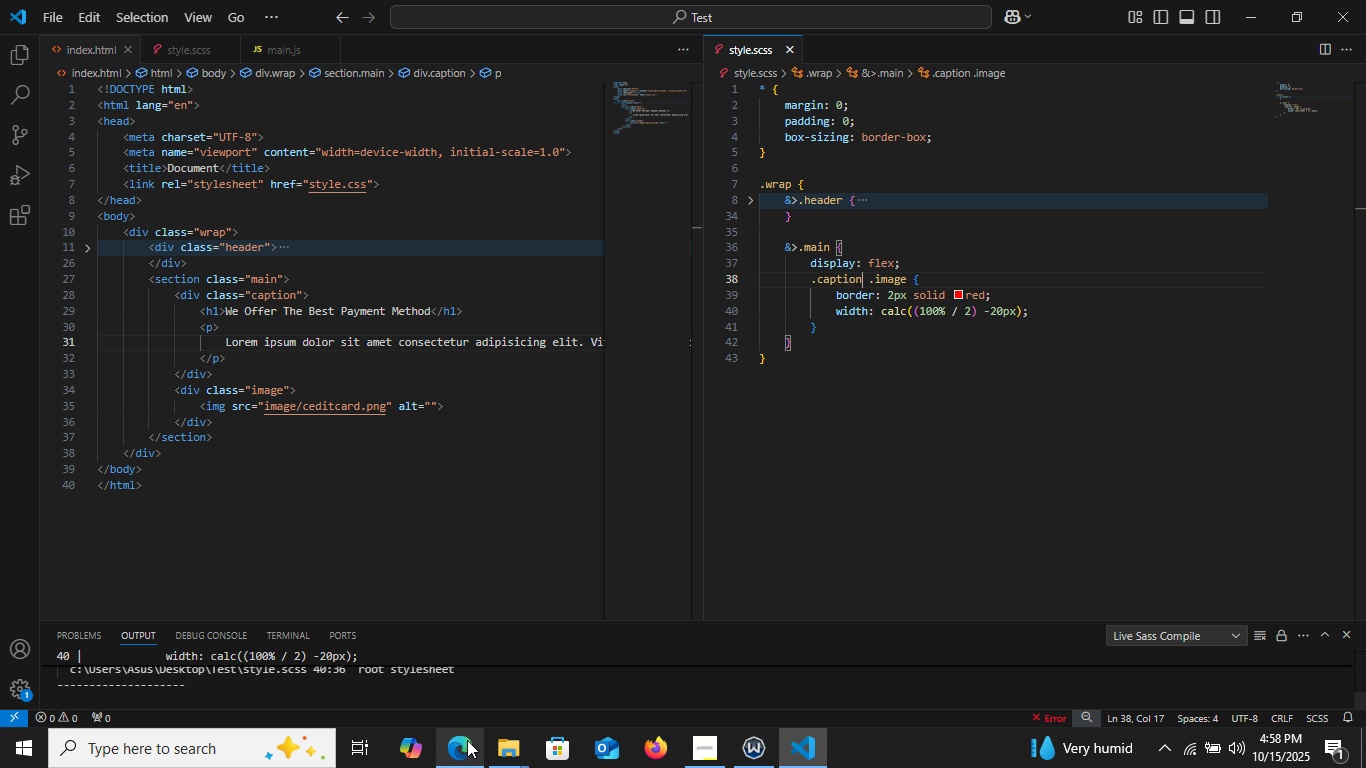 
left_click([465, 743])
 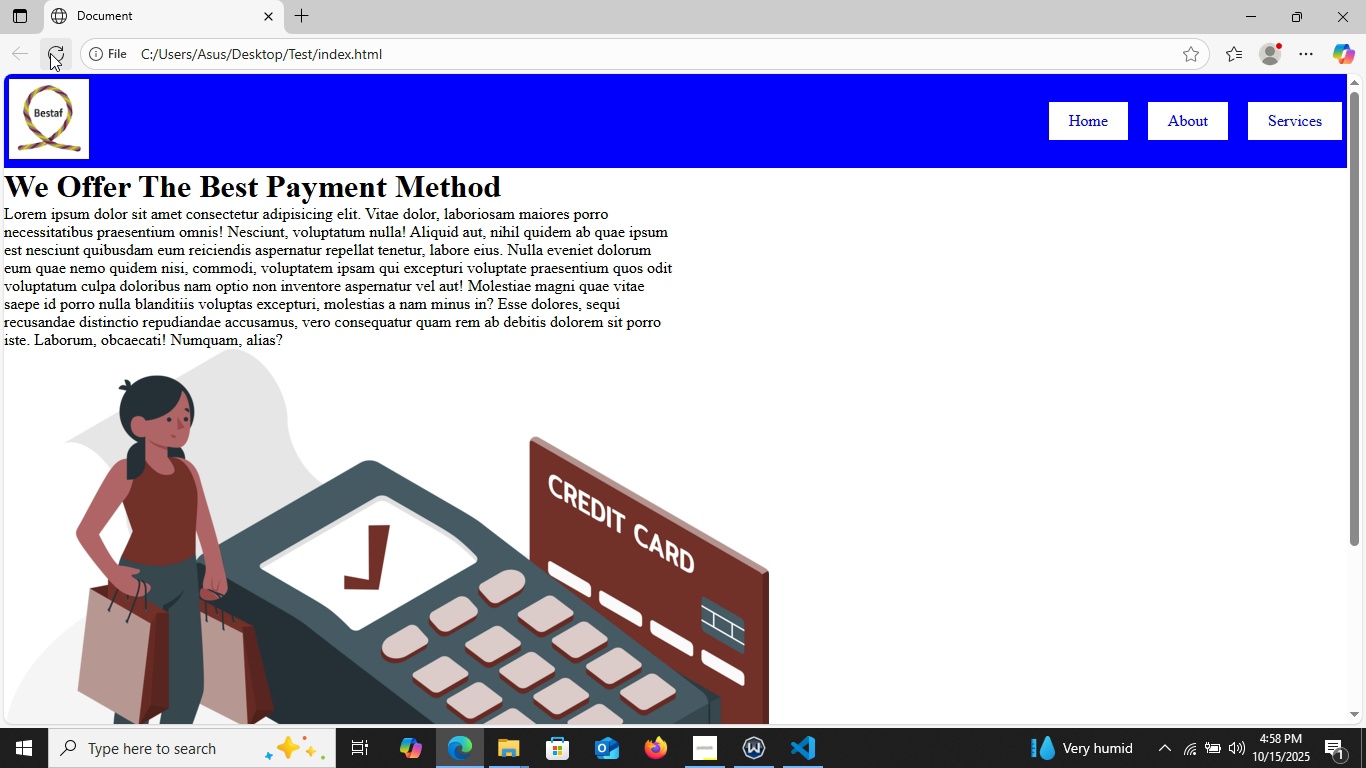 
left_click([50, 53])
 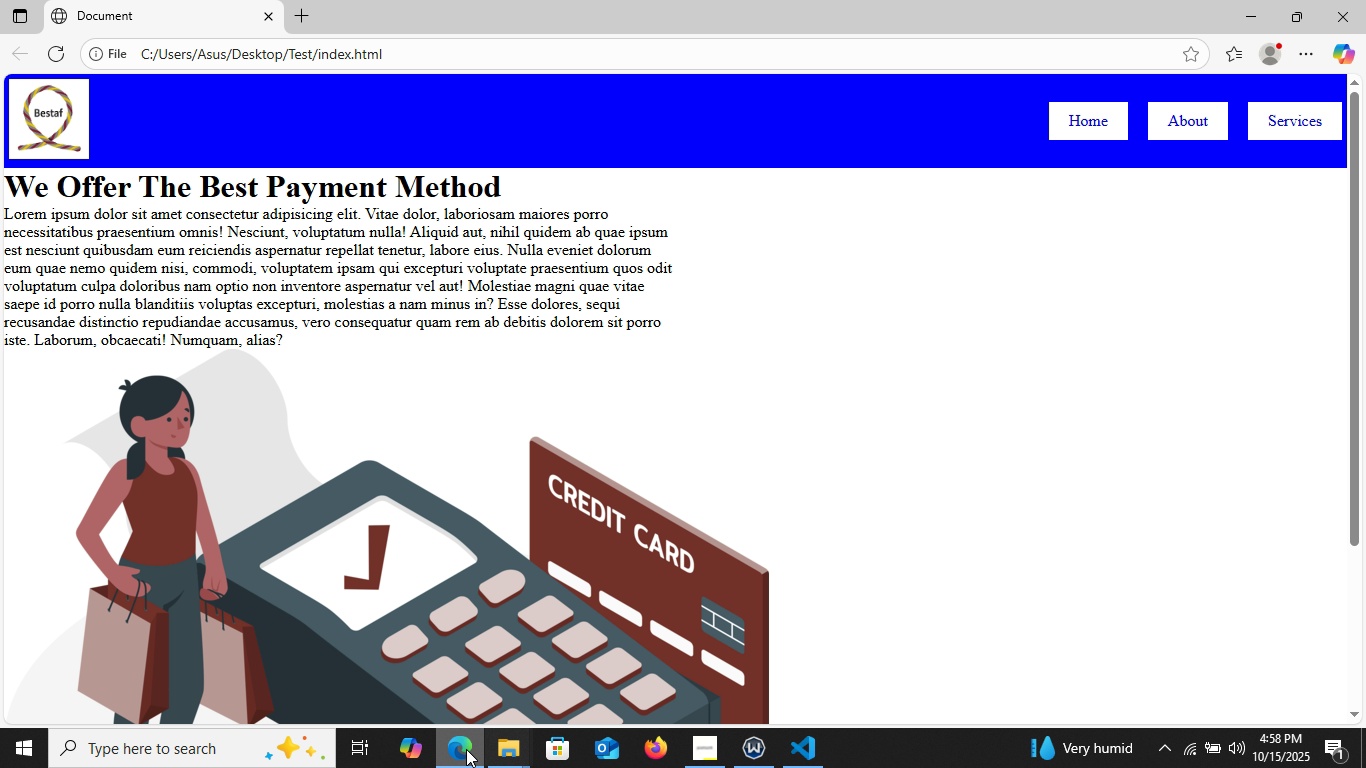 
left_click([466, 749])
 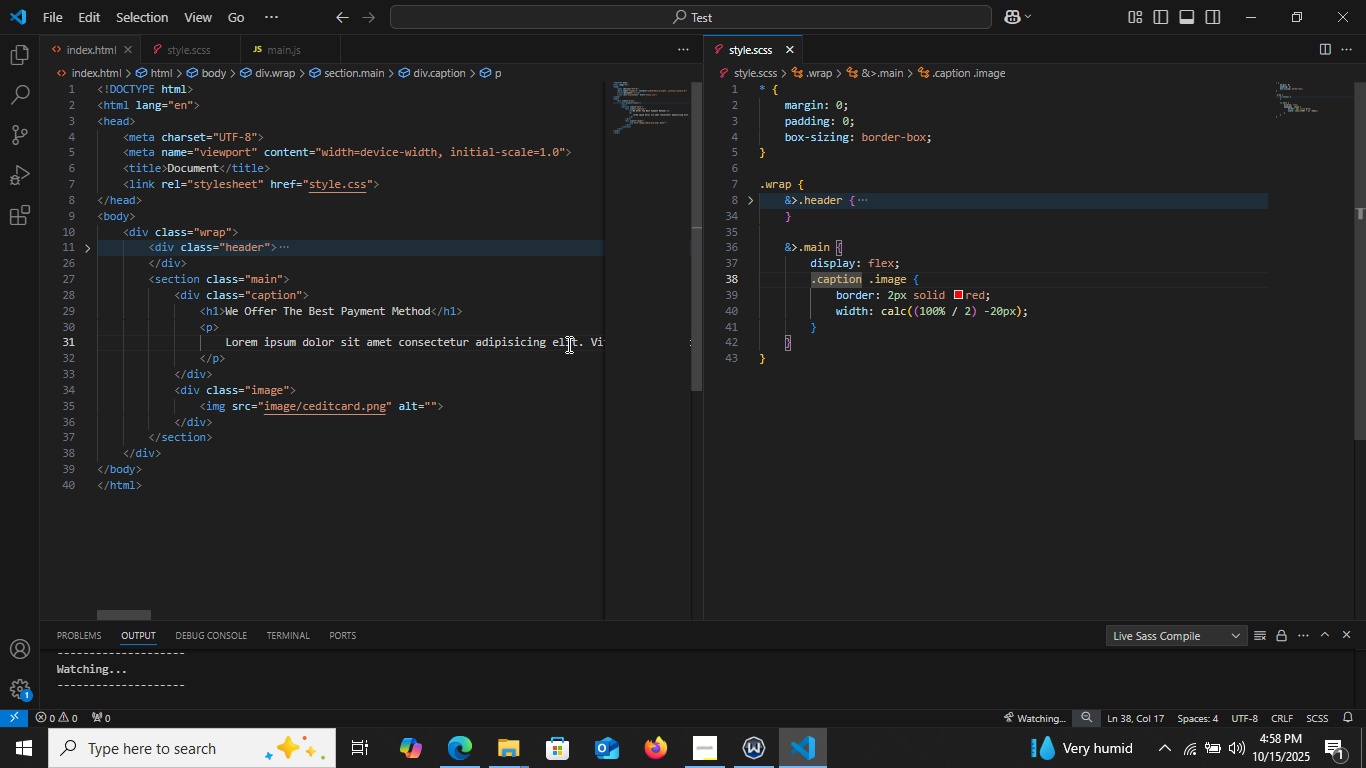 
wait(19.64)
 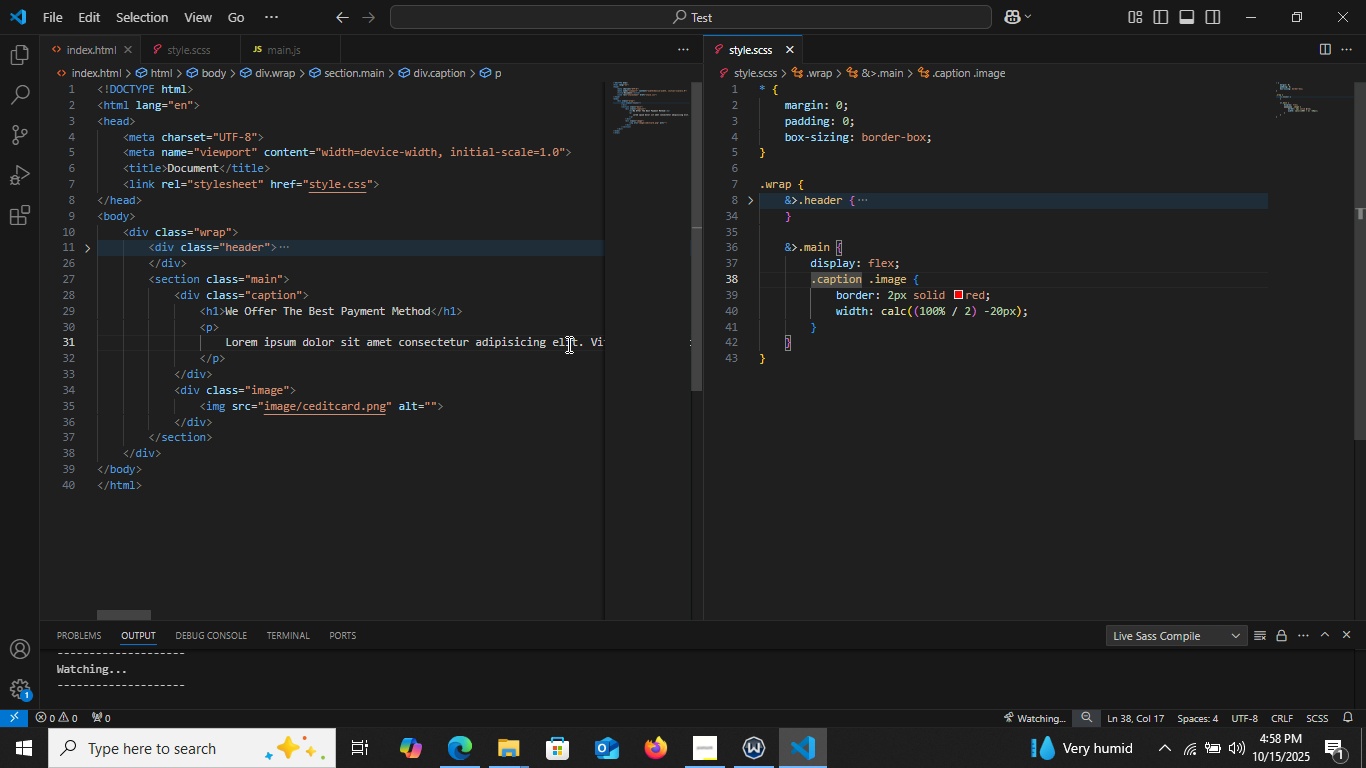 
left_click_drag(start_coordinate=[831, 323], to_coordinate=[812, 267])
 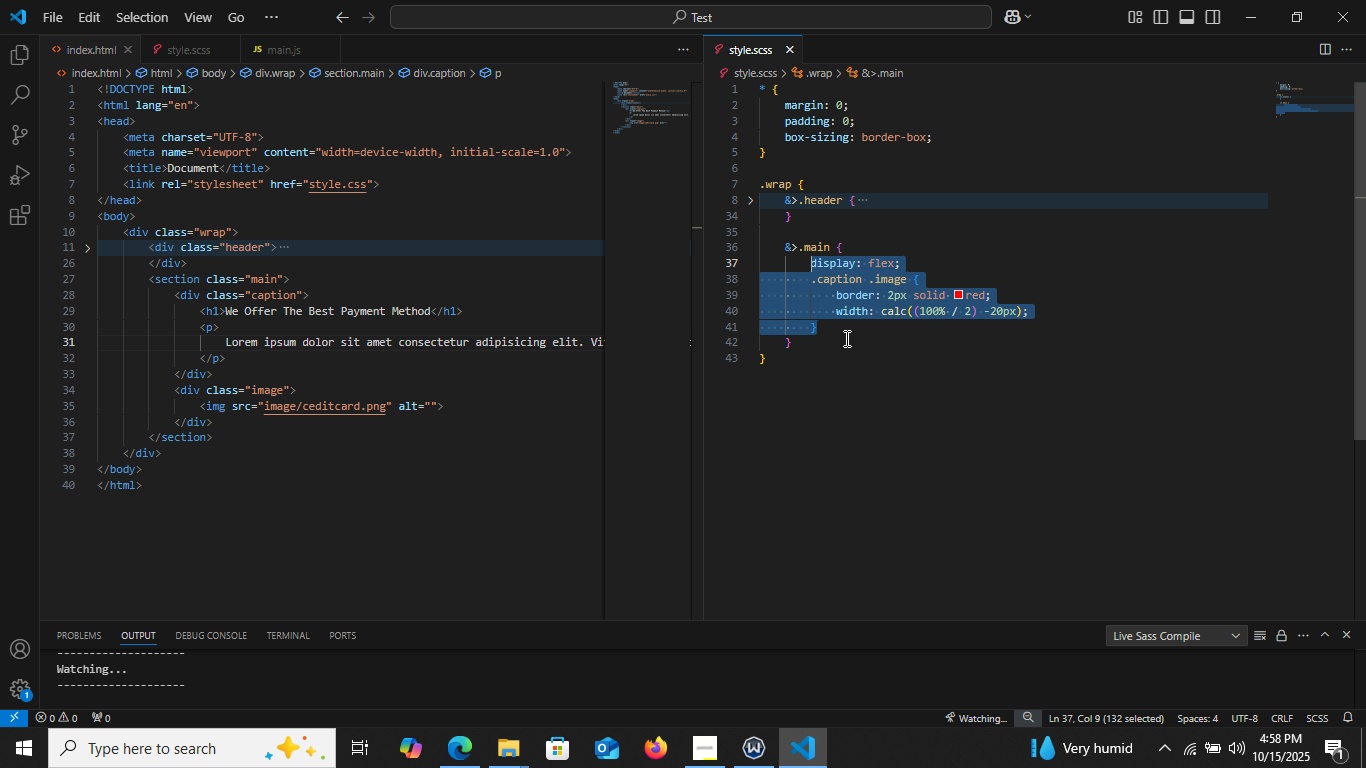 
left_click([844, 333])
 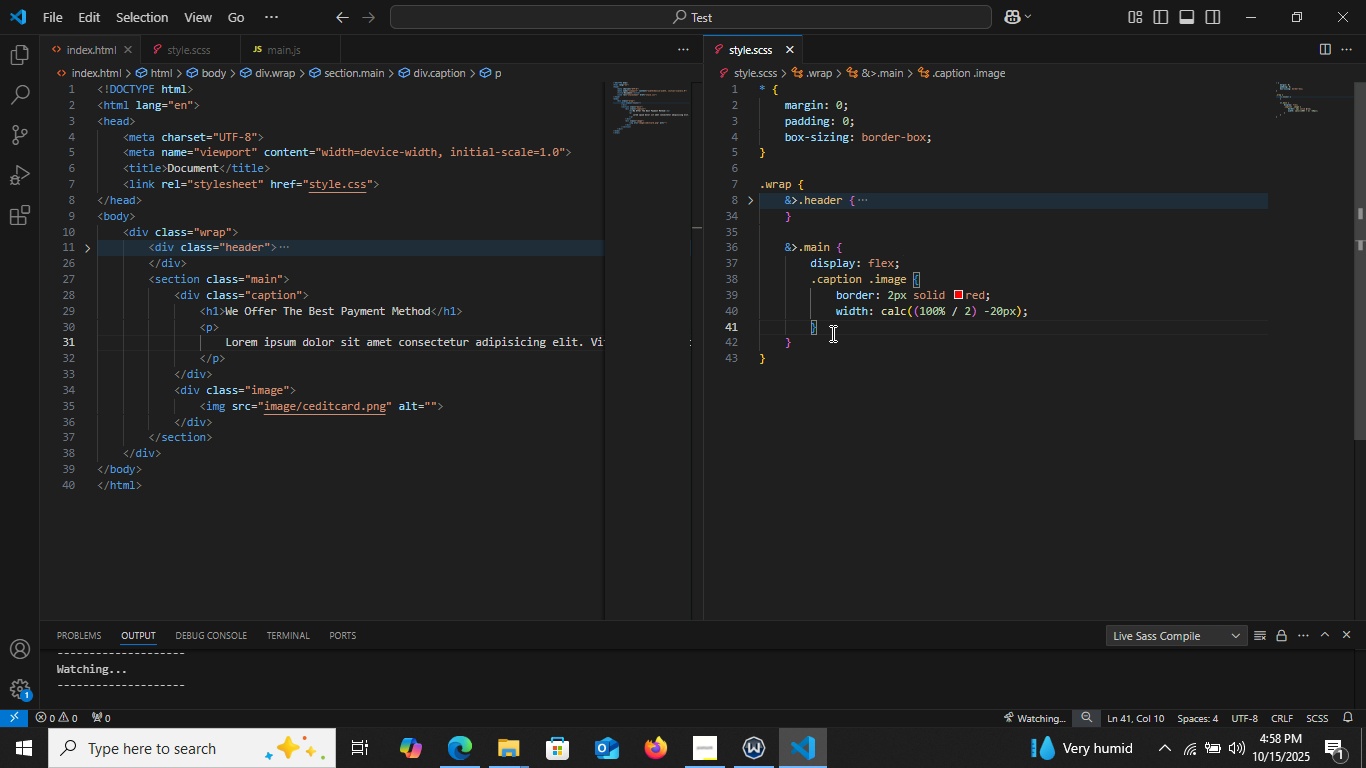 
left_click_drag(start_coordinate=[831, 332], to_coordinate=[801, 289])
 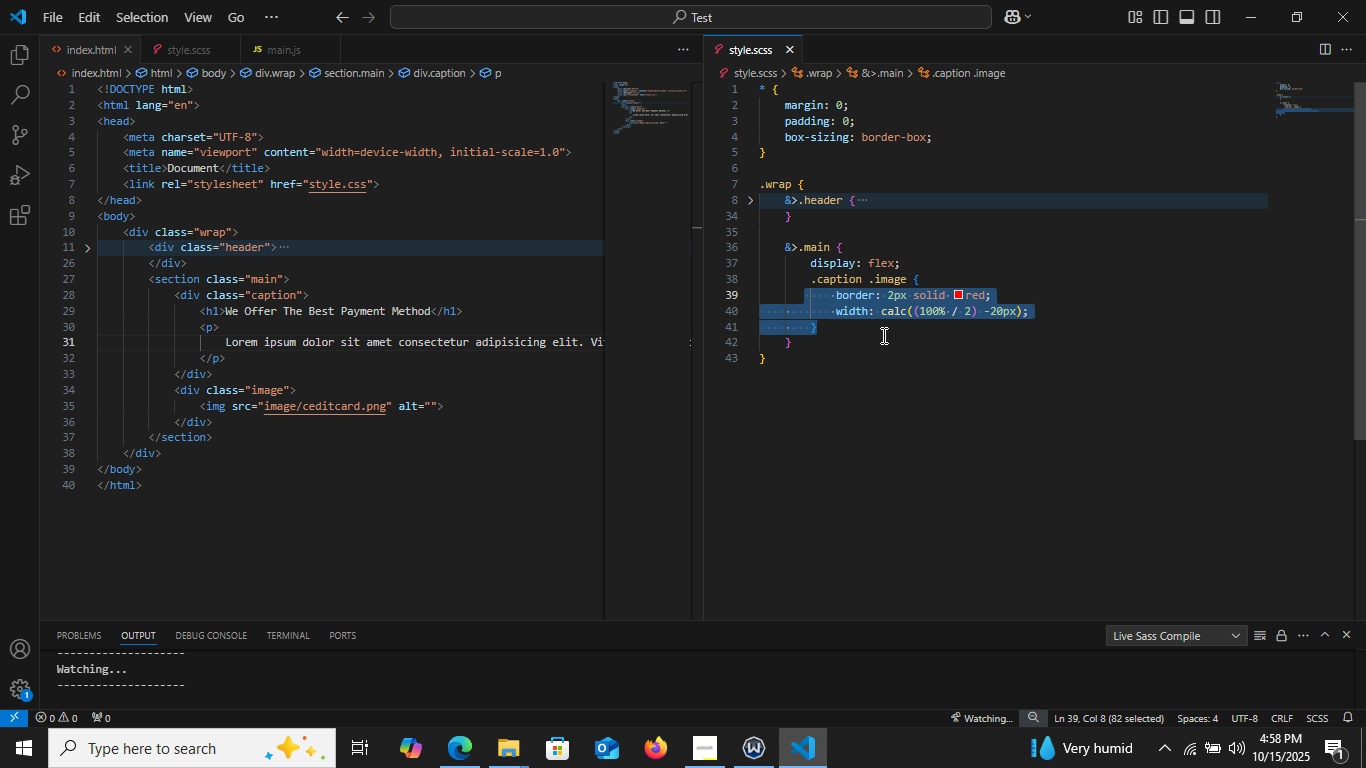 
key(Backspace)
 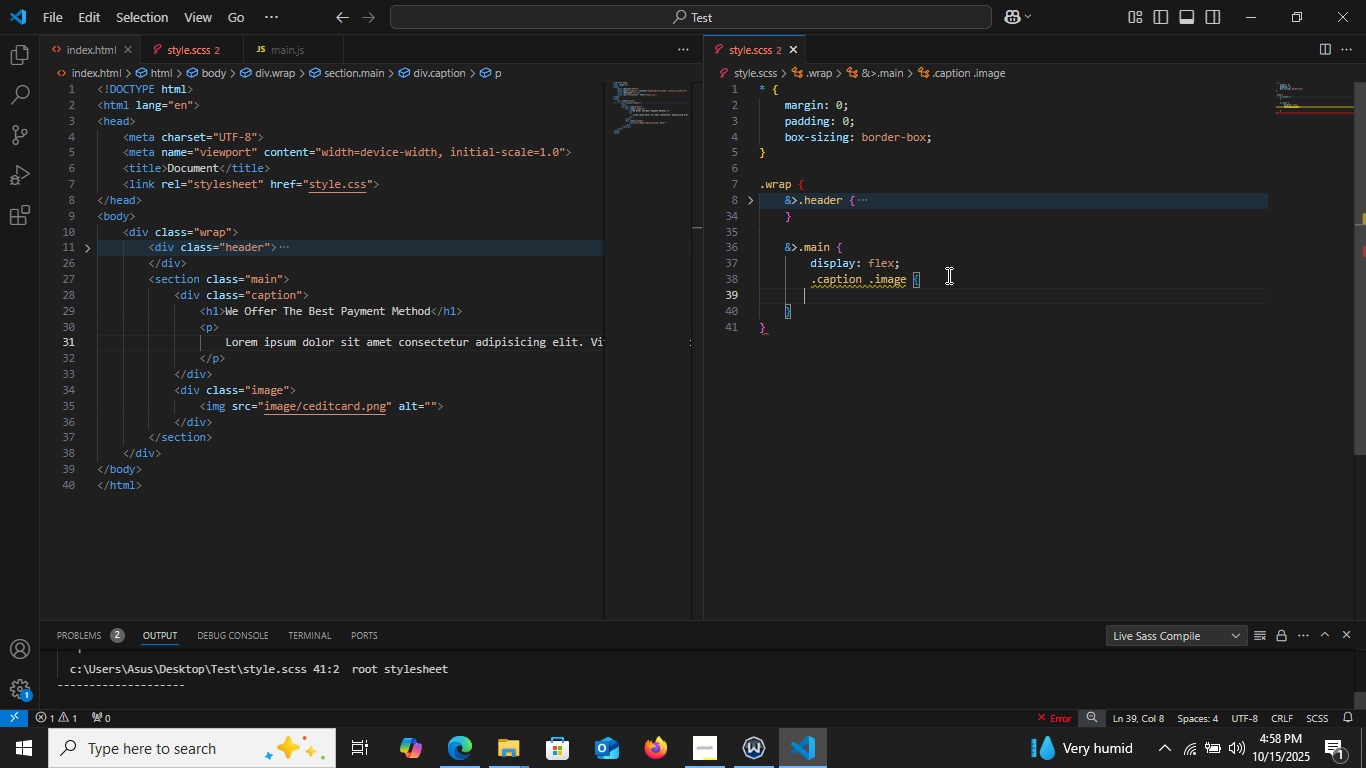 
left_click([947, 275])
 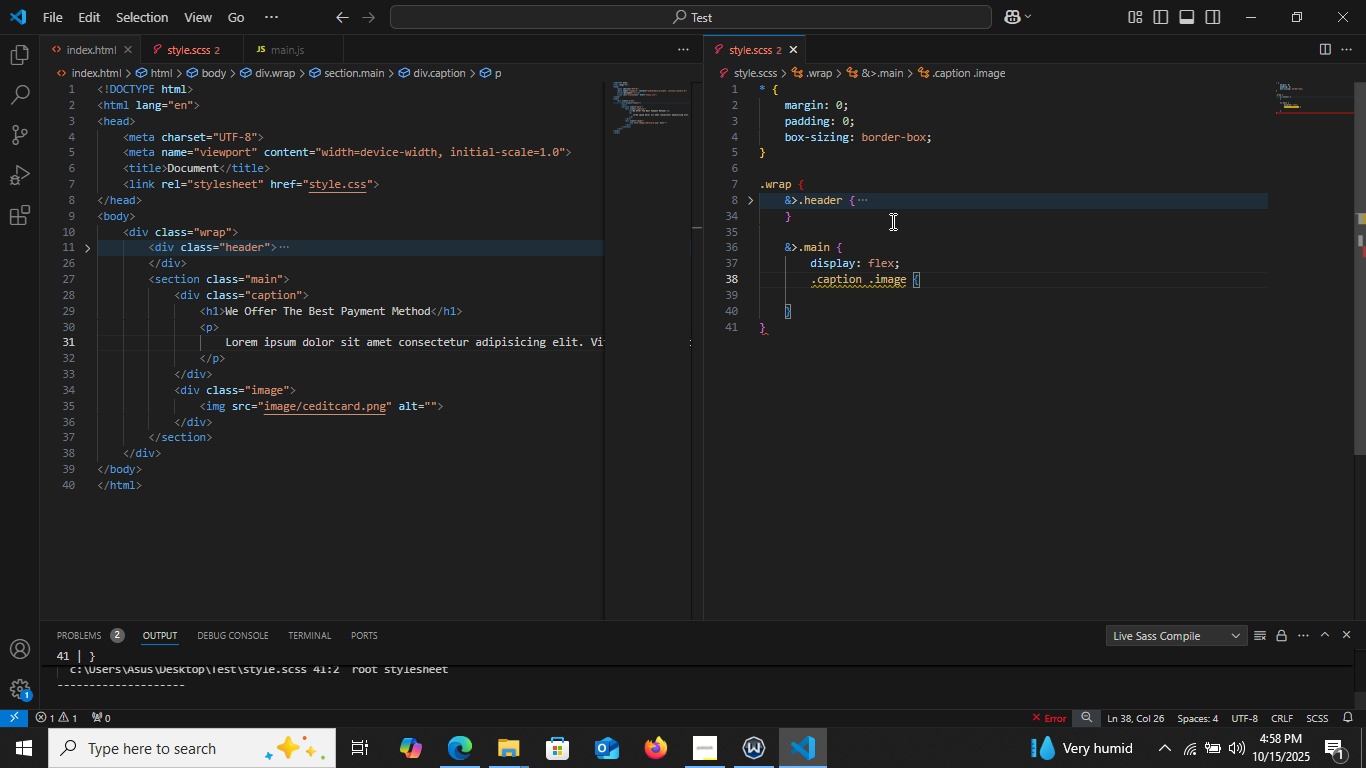 
key(Control+X)
 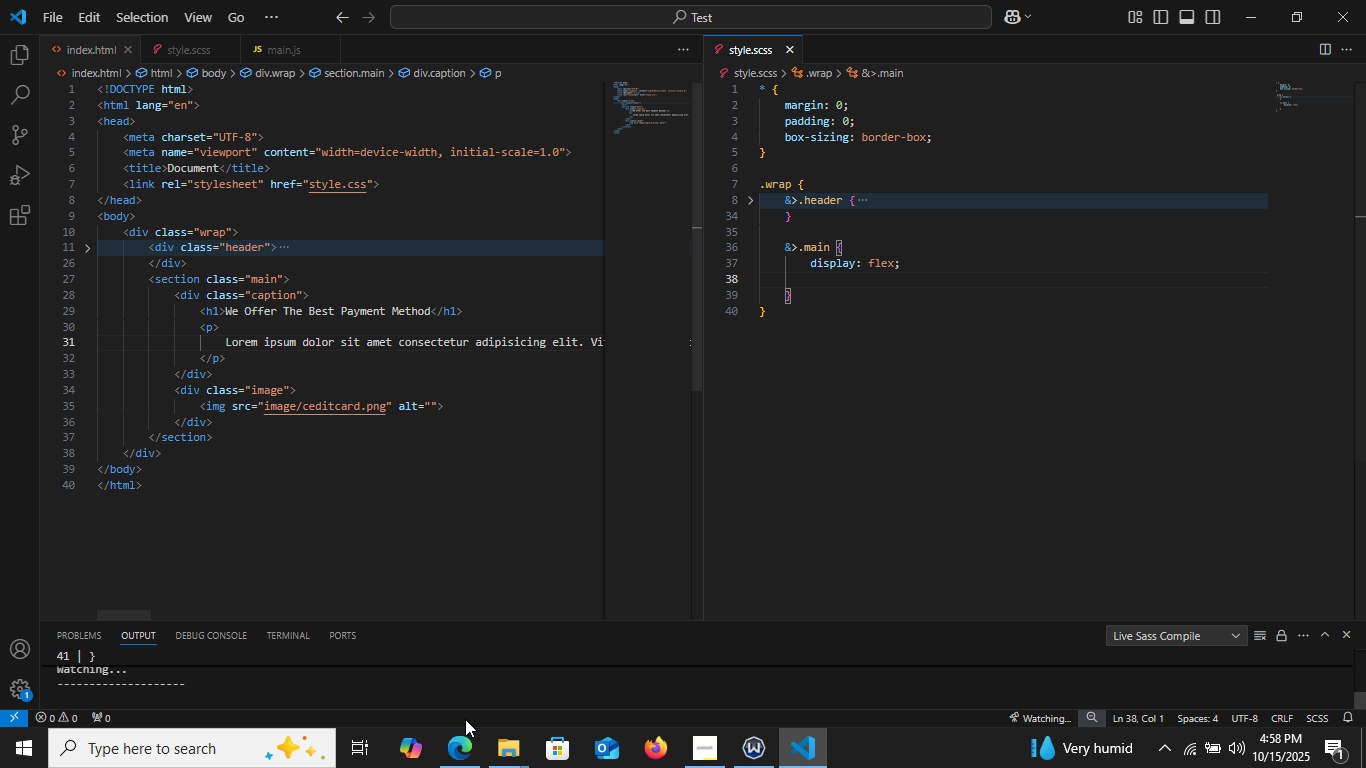 
left_click([465, 752])
 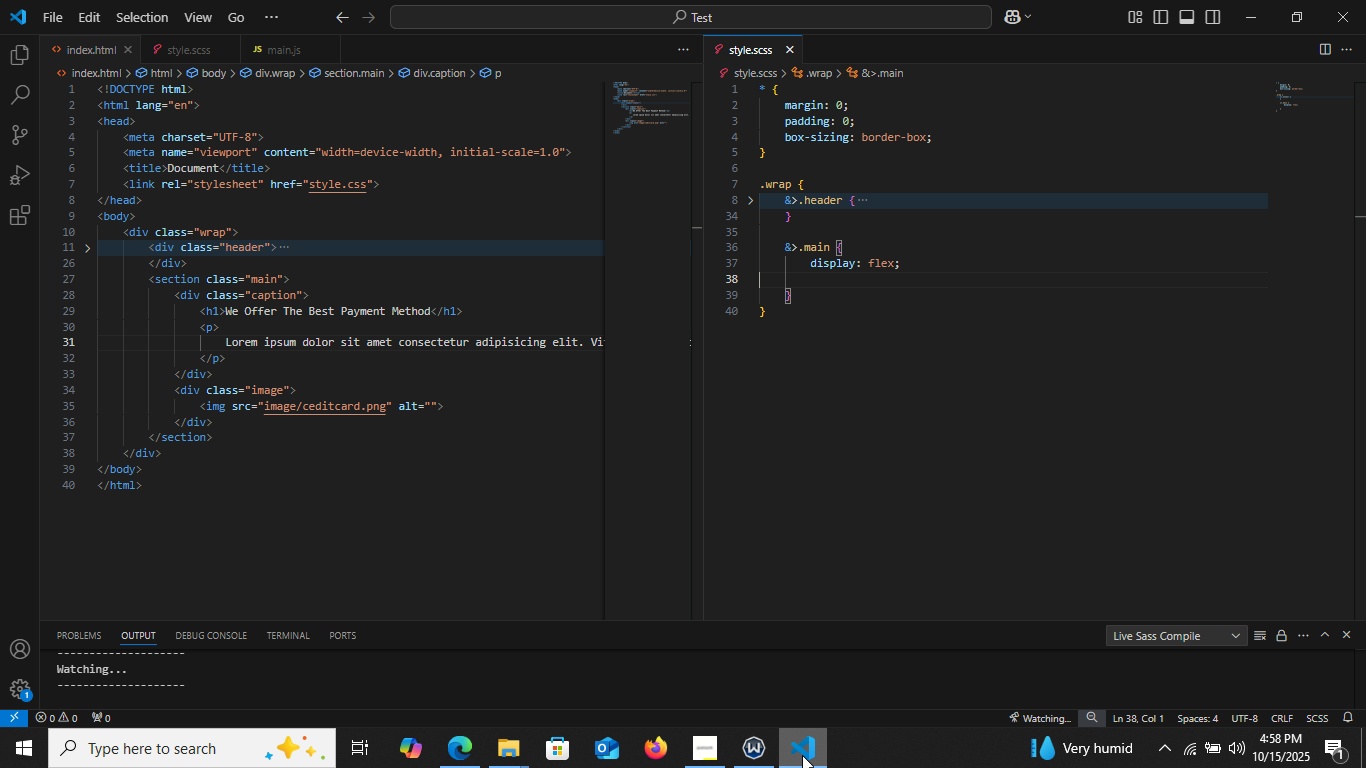 
wait(11.55)
 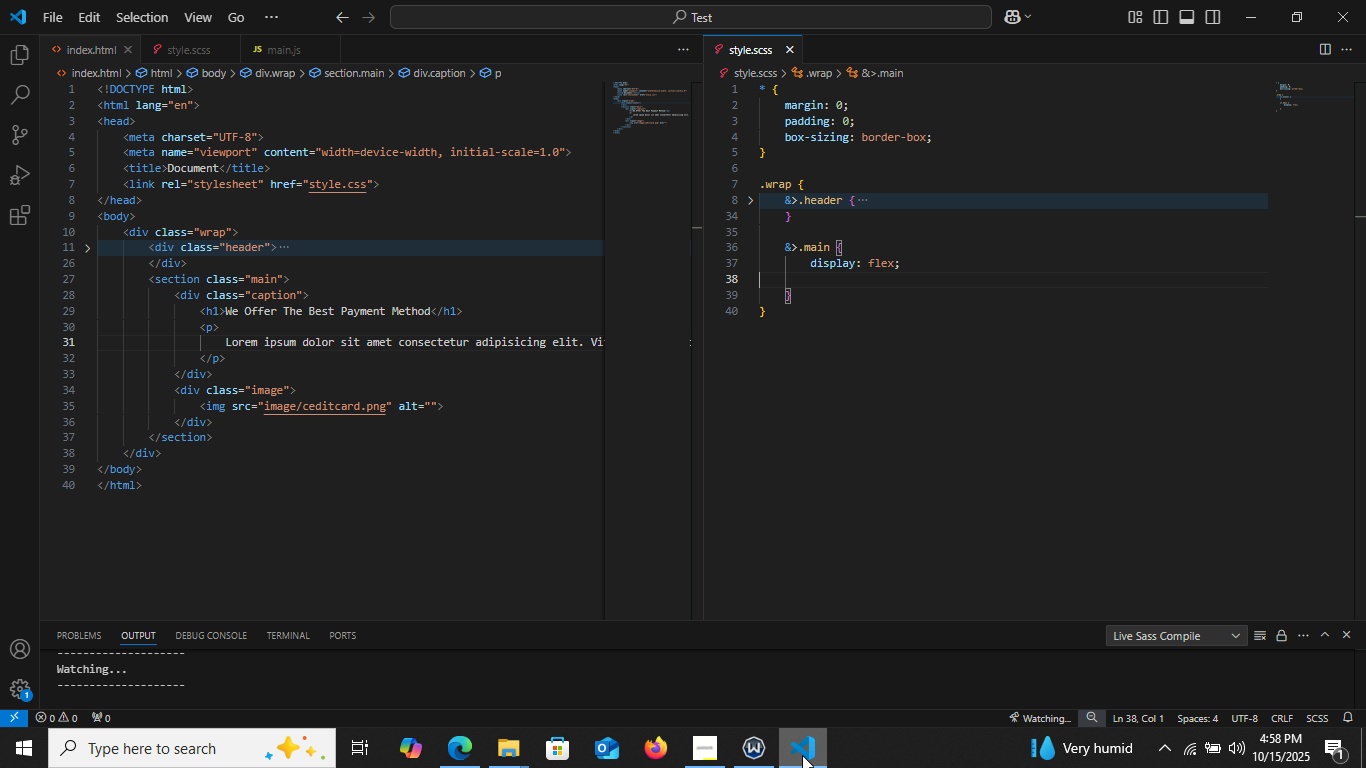 
key(Tab)
 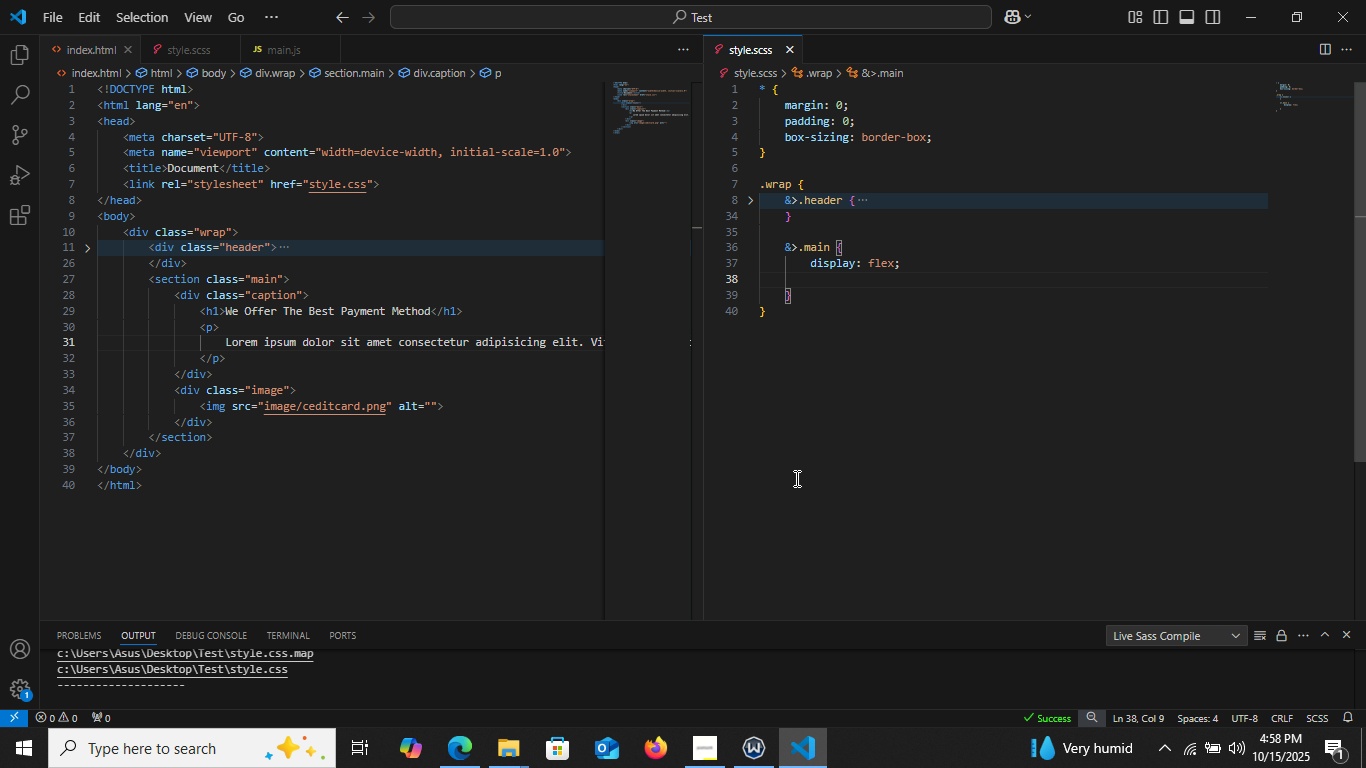 
type(/caption)
 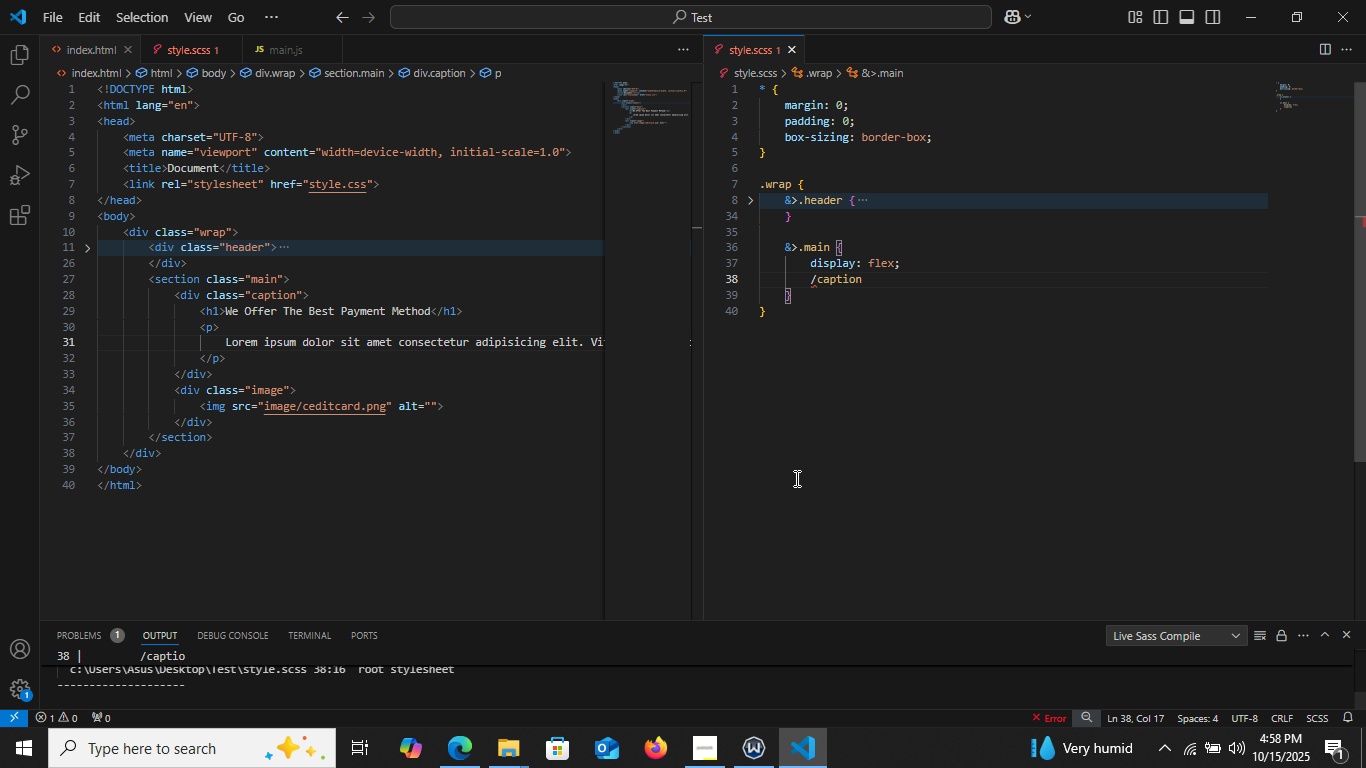 
key(ArrowLeft)
 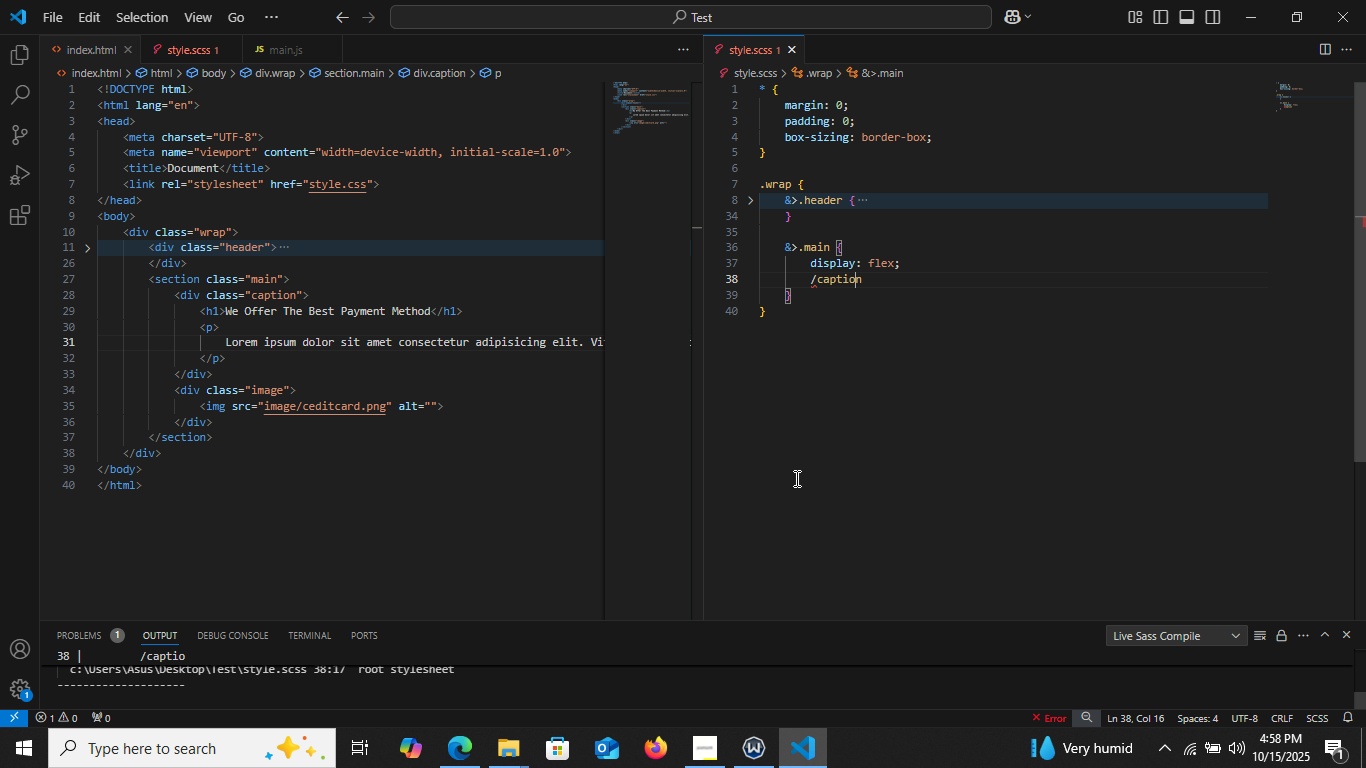 
key(ArrowLeft)
 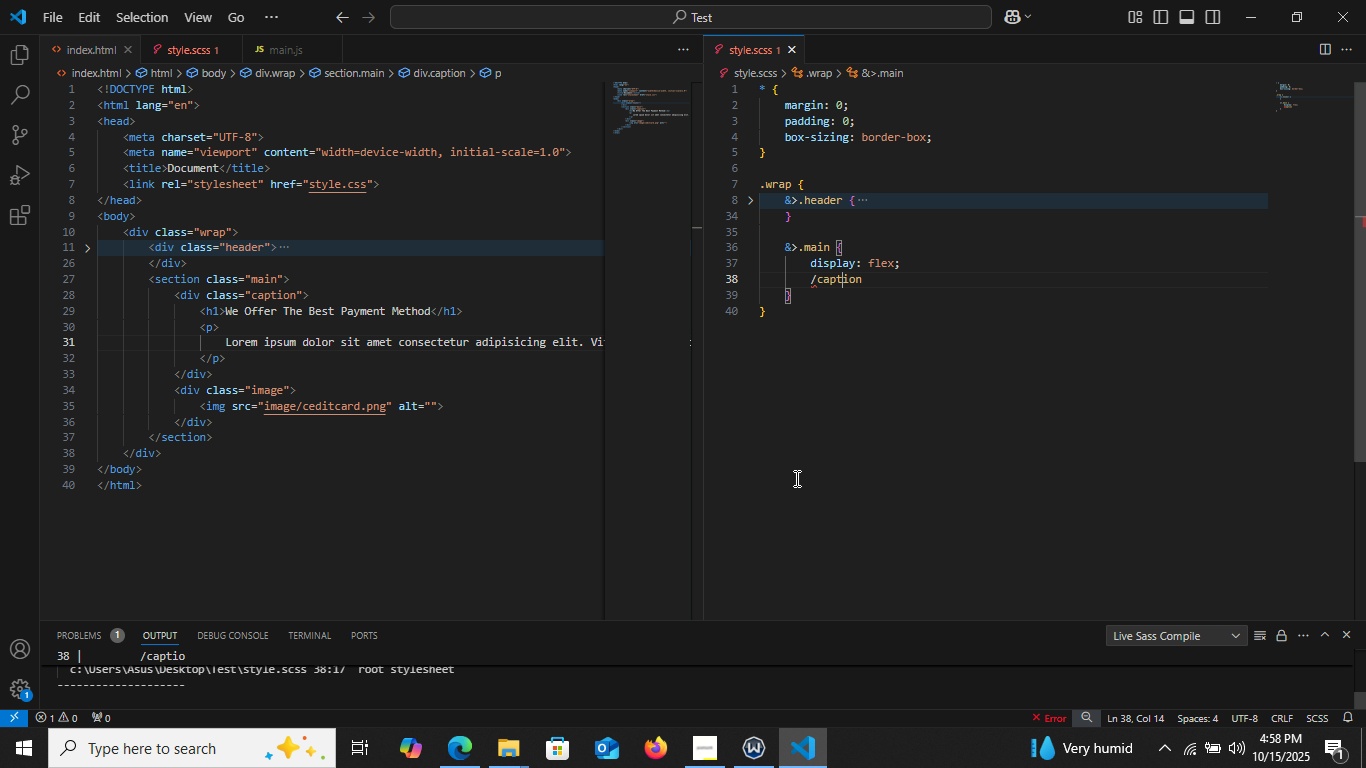 
key(ArrowLeft)
 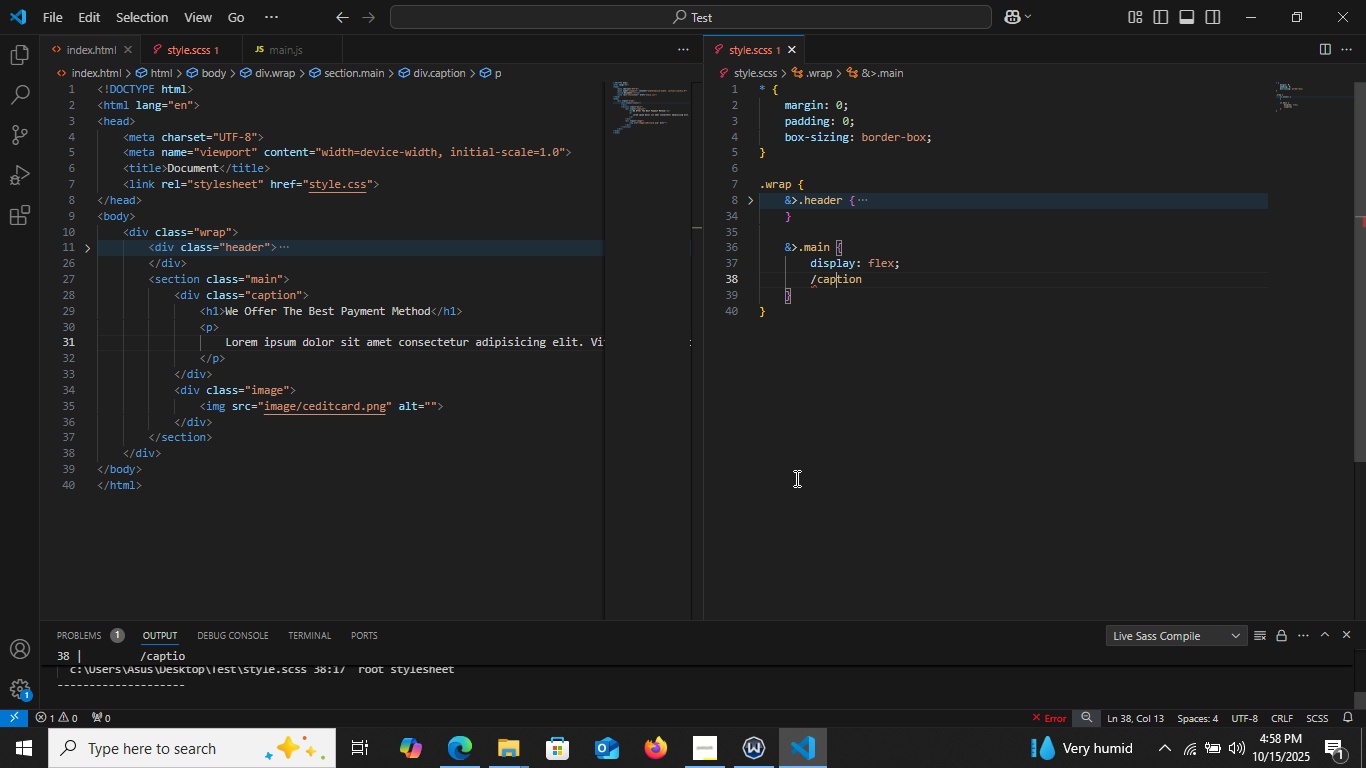 
key(ArrowLeft)
 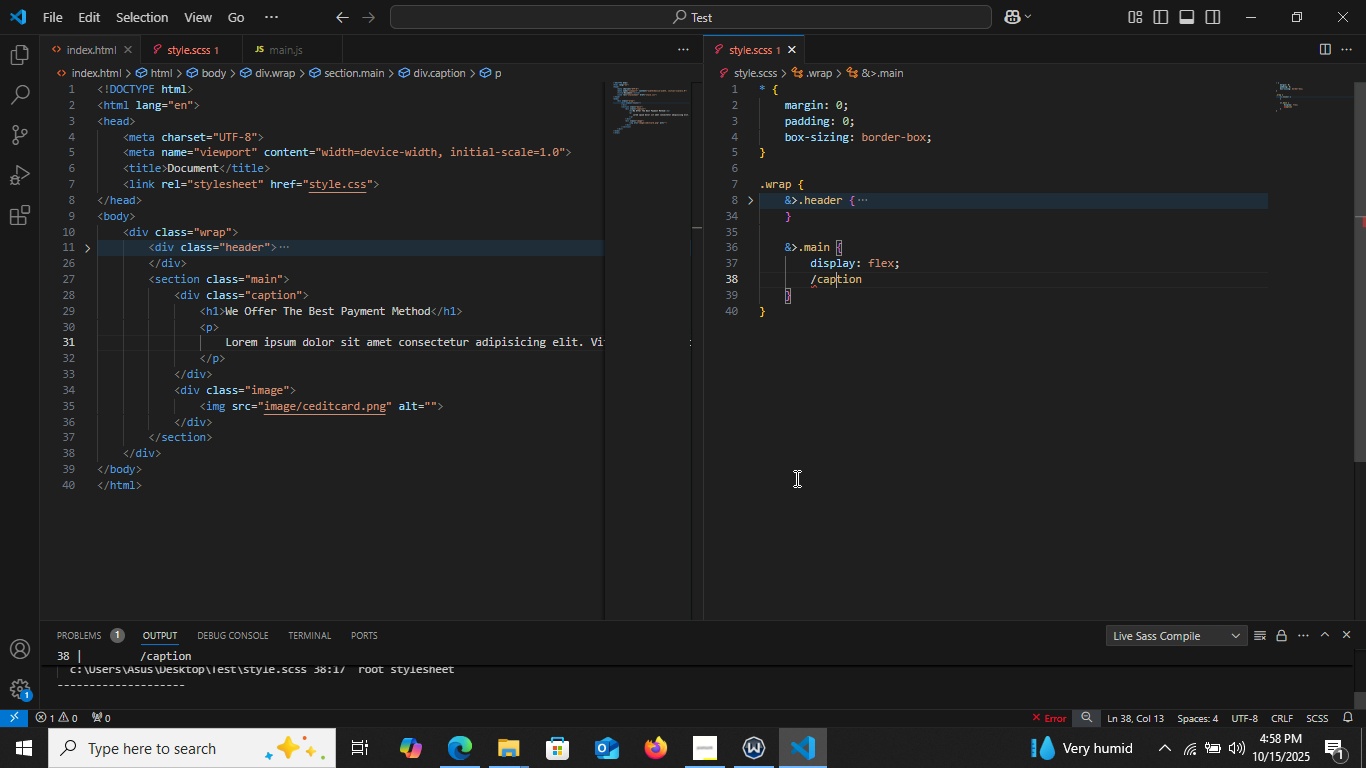 
key(ArrowLeft)
 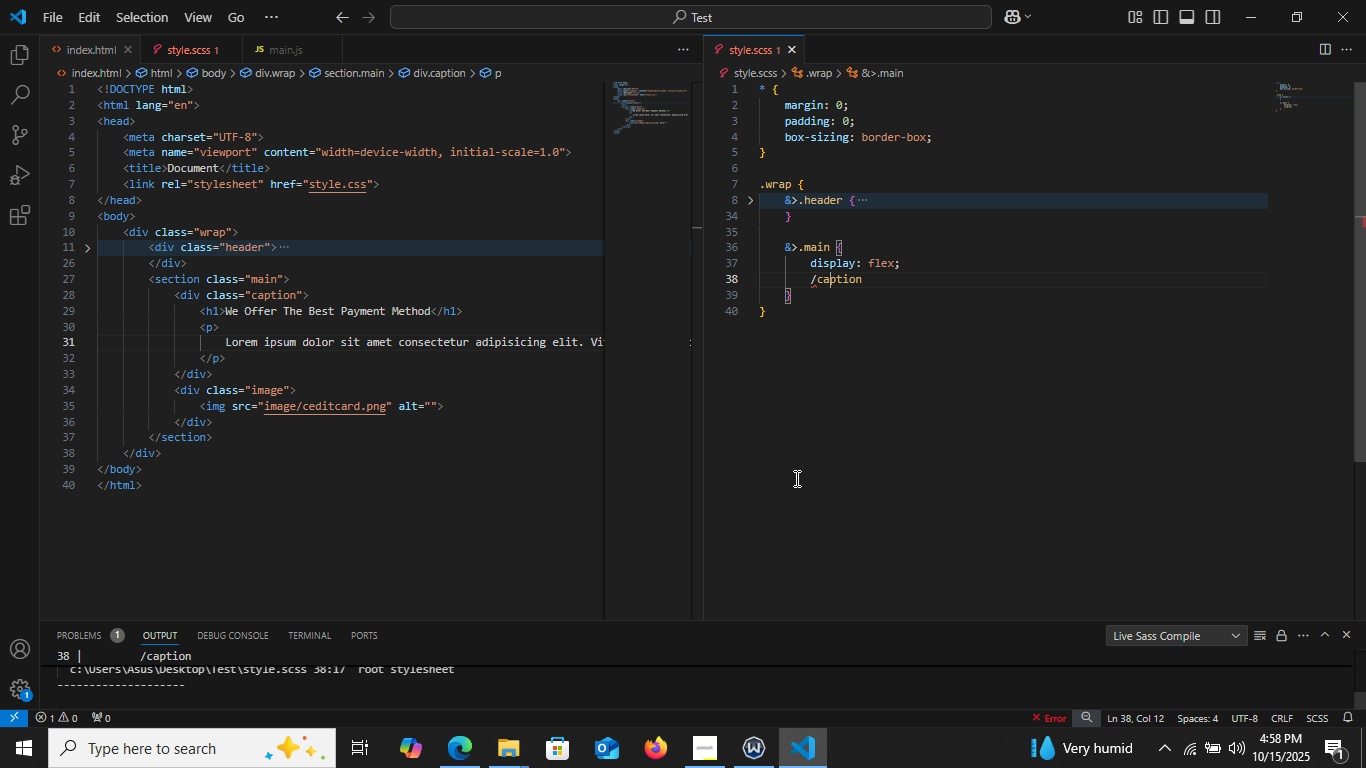 
key(ArrowLeft)
 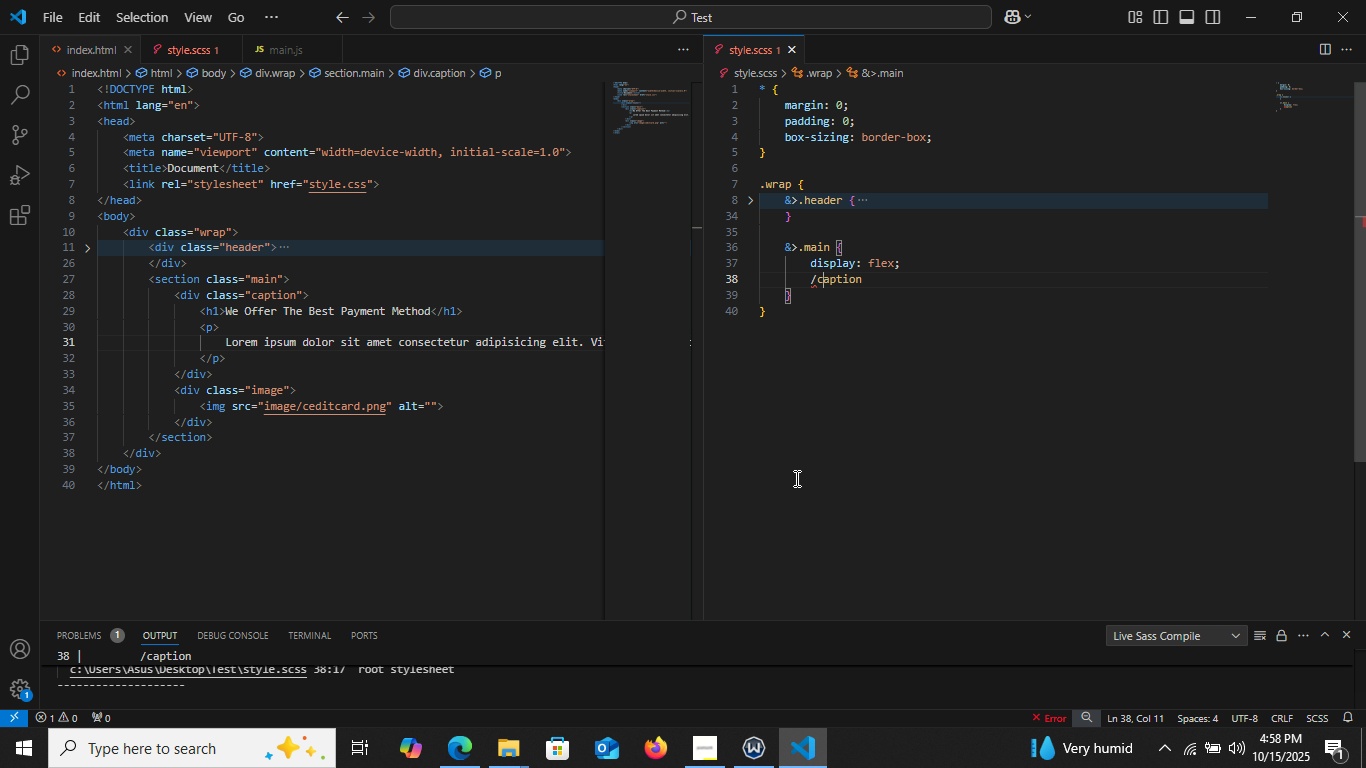 
key(ArrowLeft)
 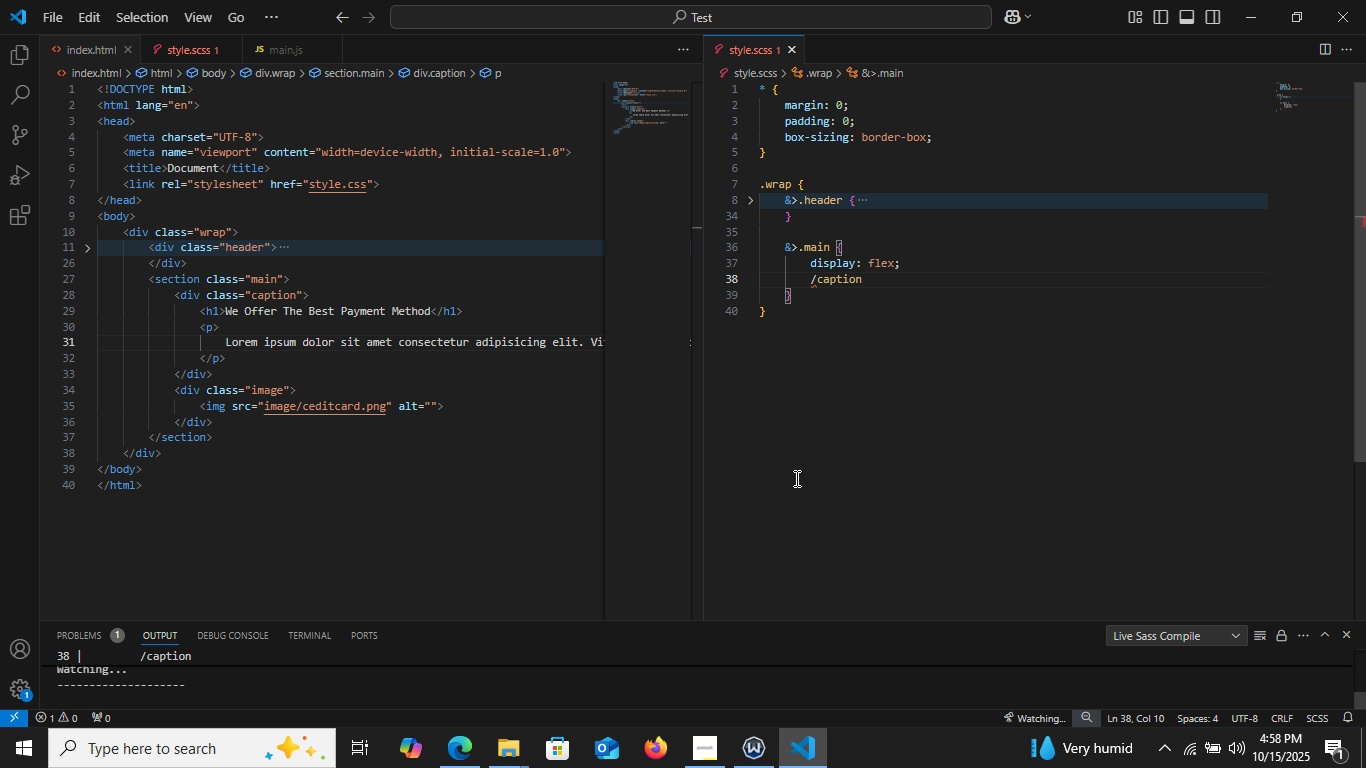 
key(Backspace)
 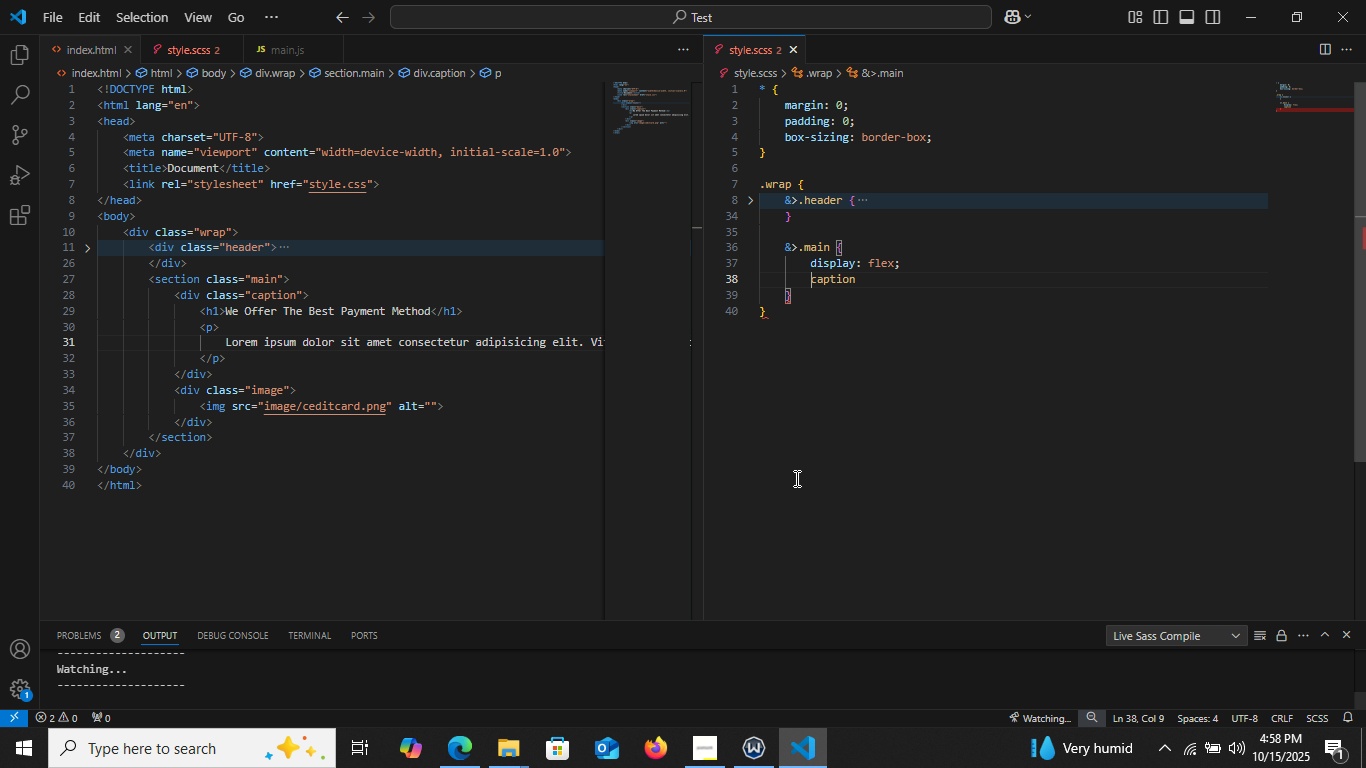 
key(Period)
 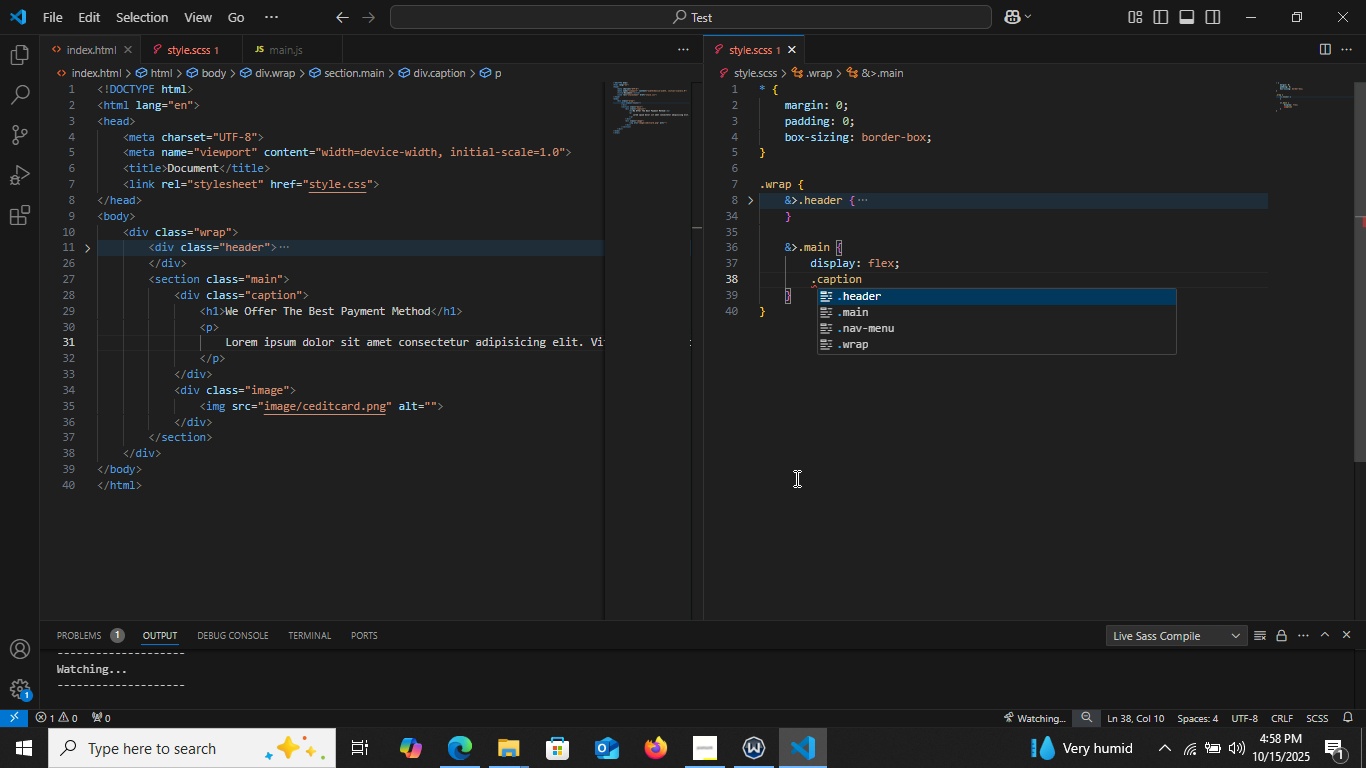 
key(ArrowRight)
 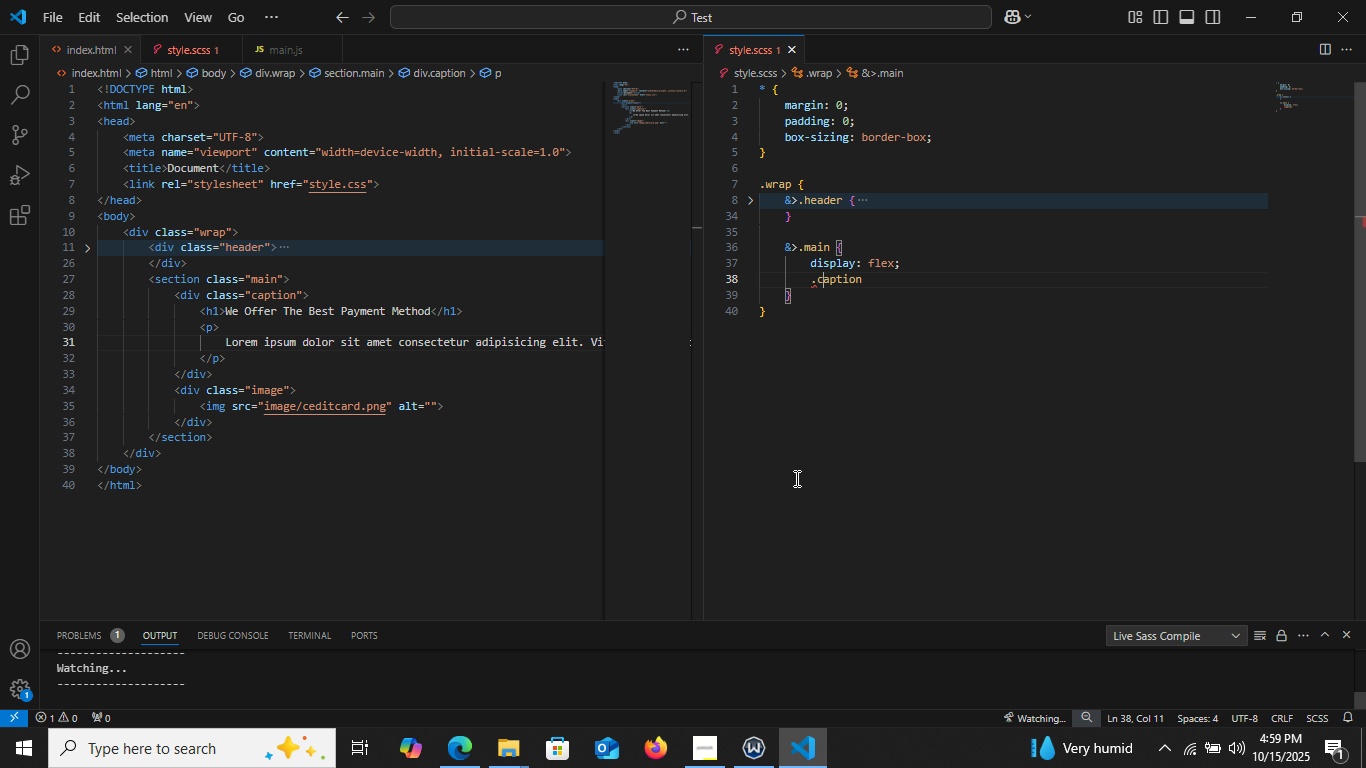 
key(ArrowRight)
 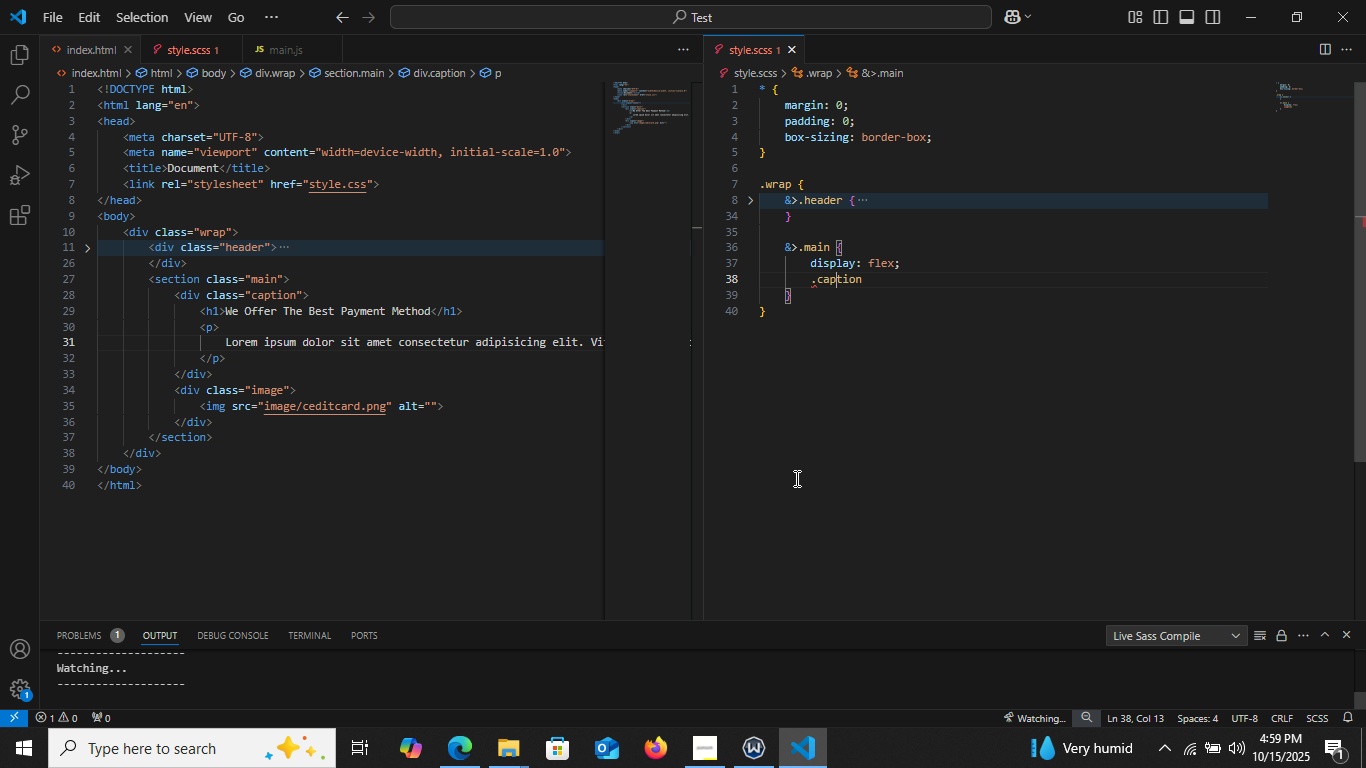 
key(ArrowRight)
 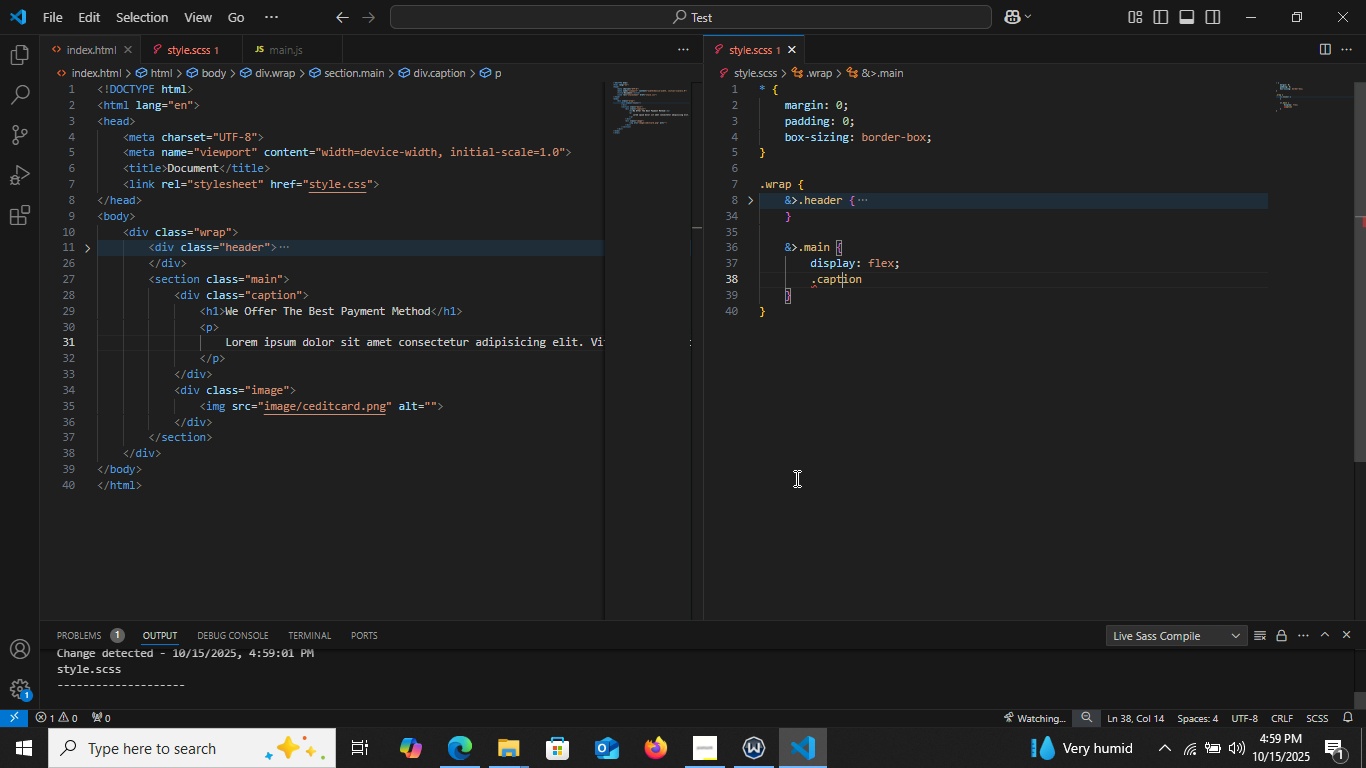 
key(ArrowRight)
 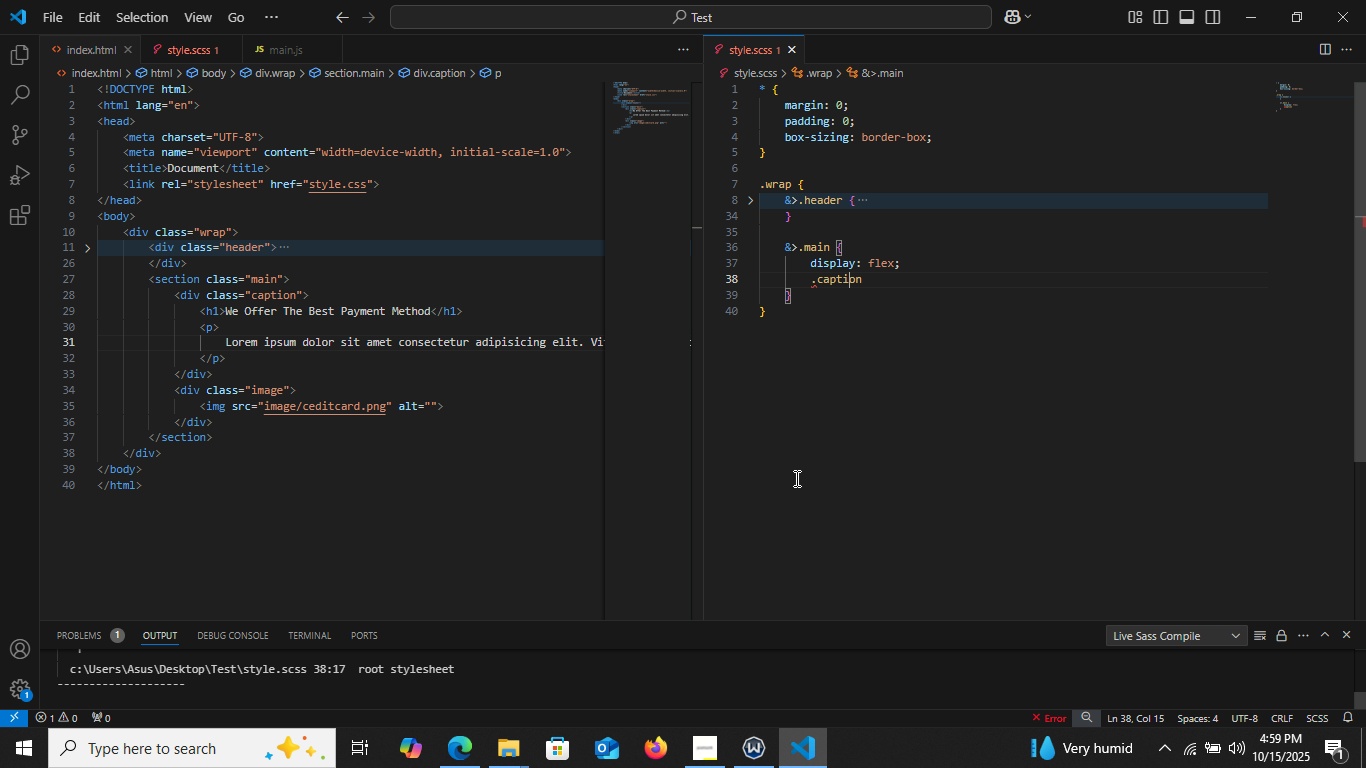 
key(ArrowRight)
 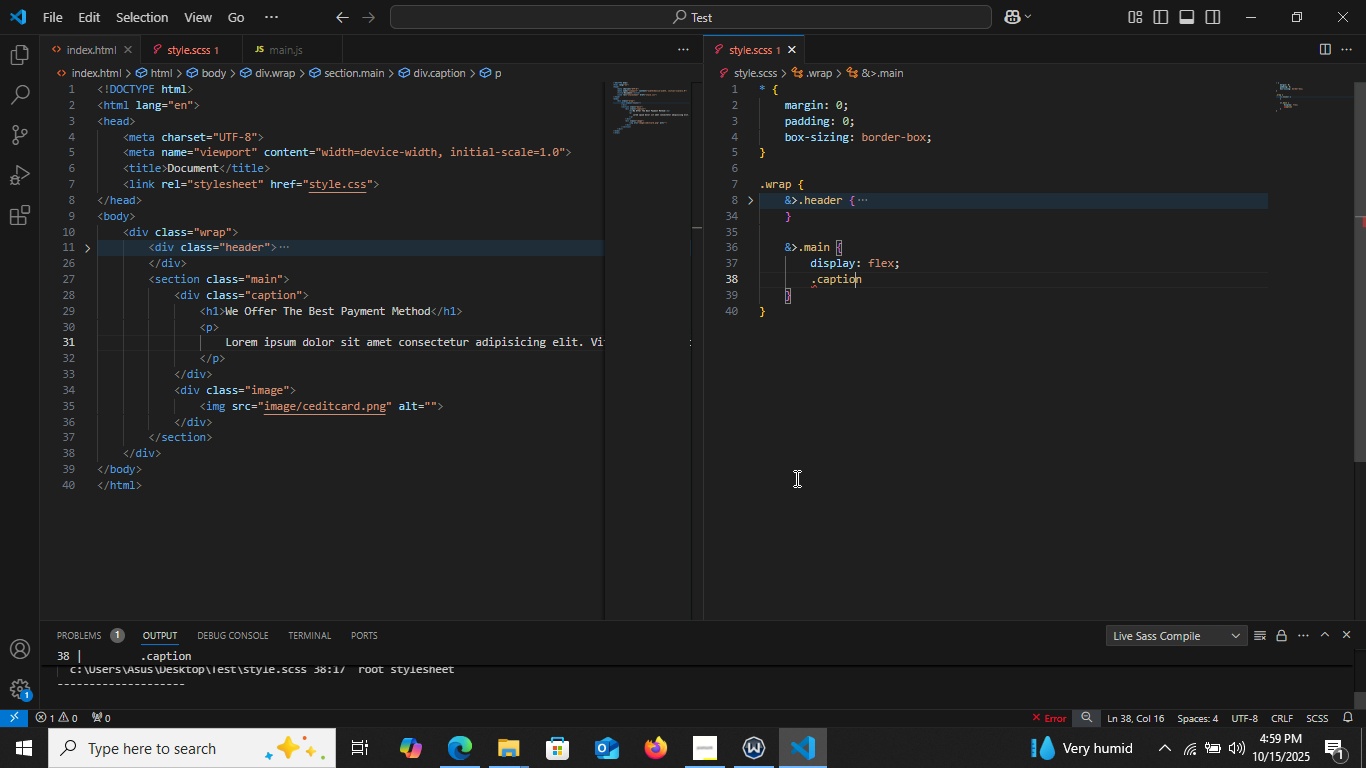 
key(ArrowRight)
 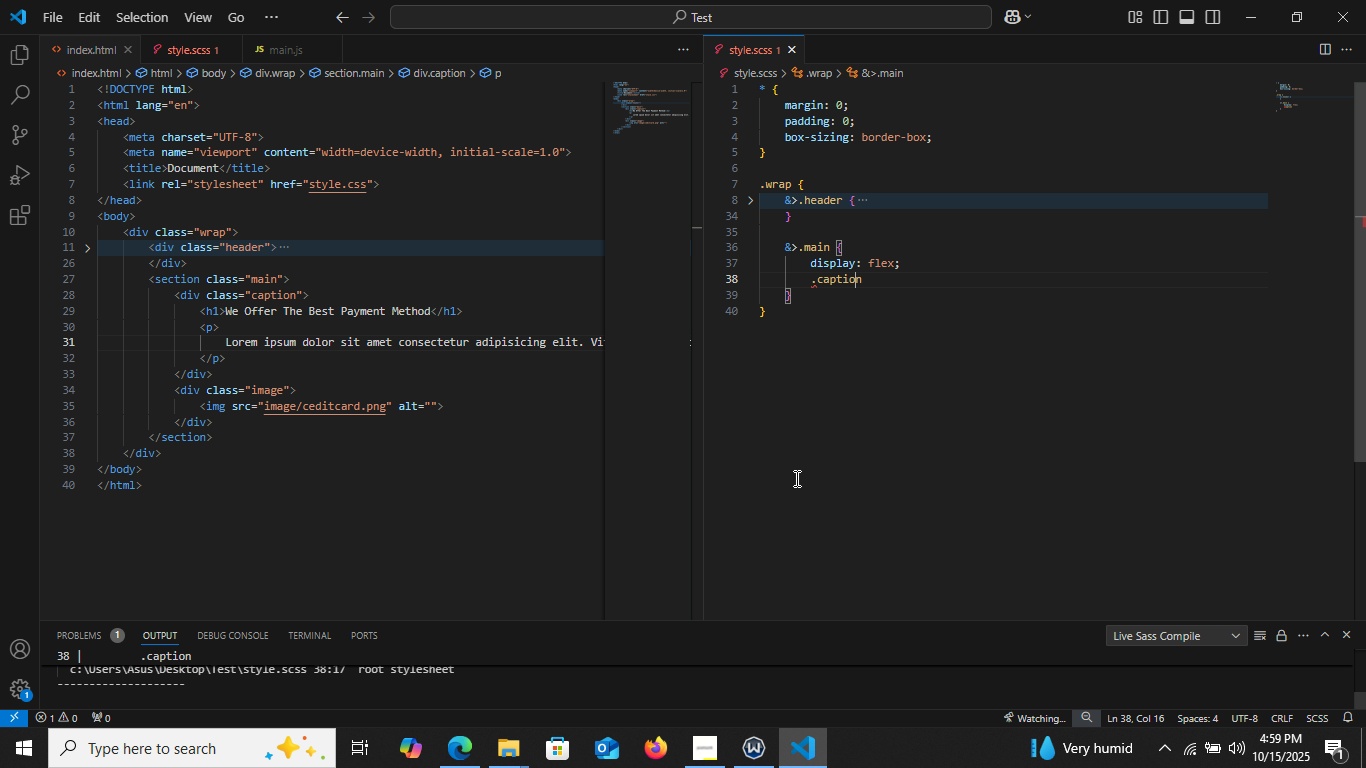 
key(ArrowRight)
 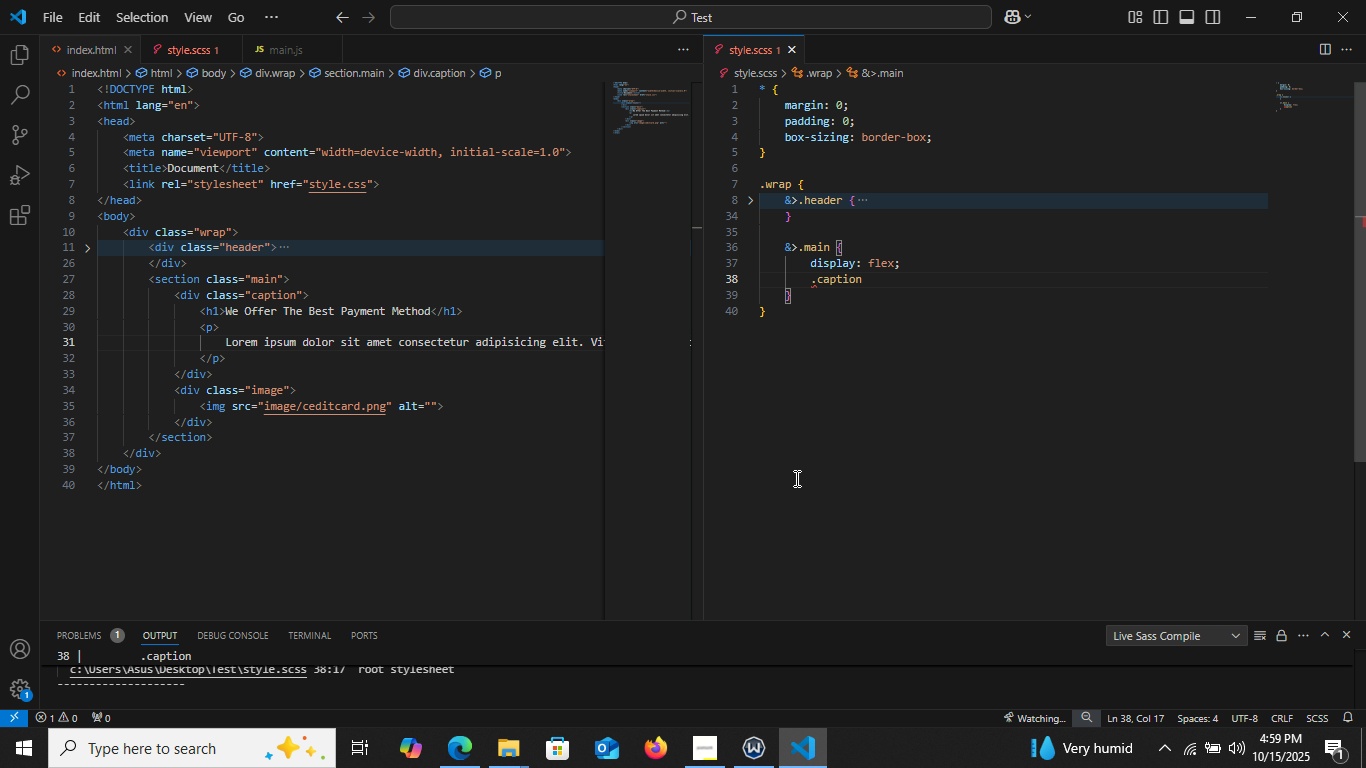 
key(Space)
 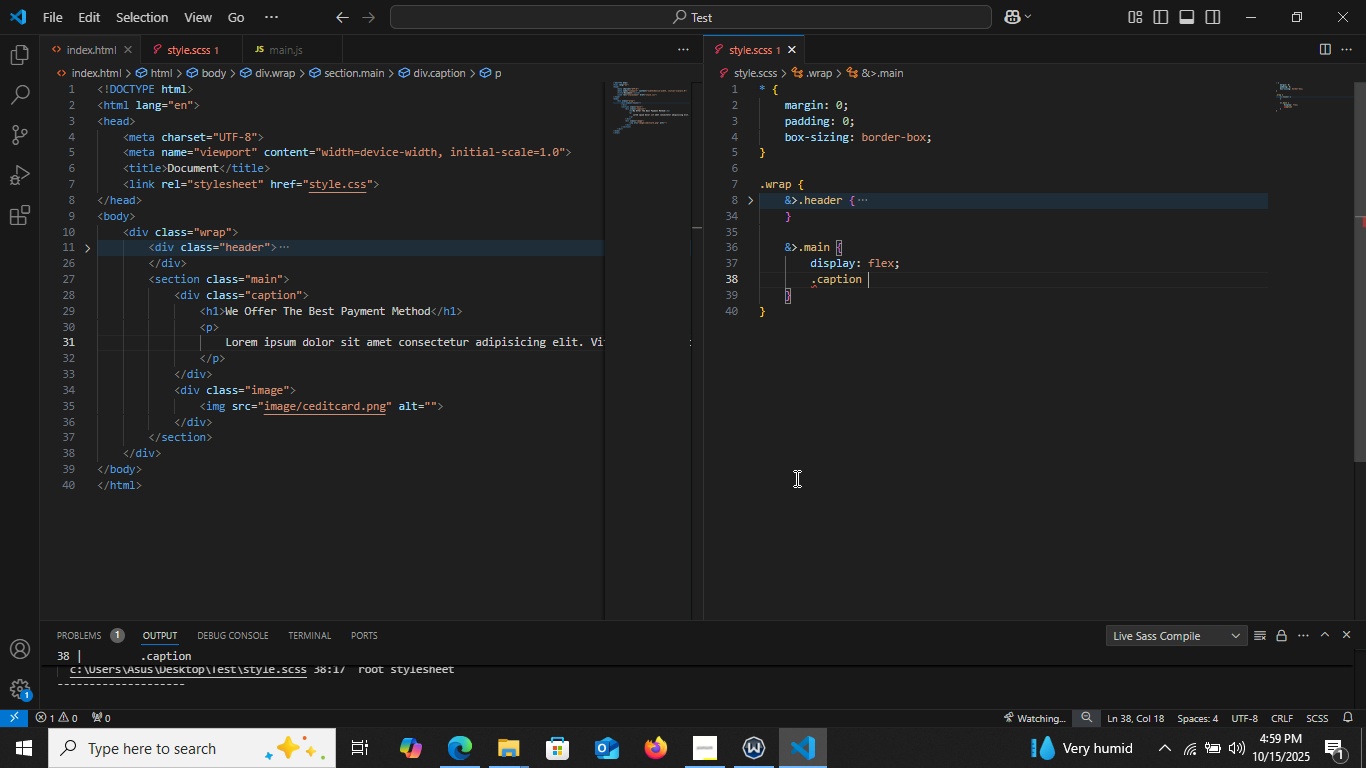 
key(Shift+BracketLeft)
 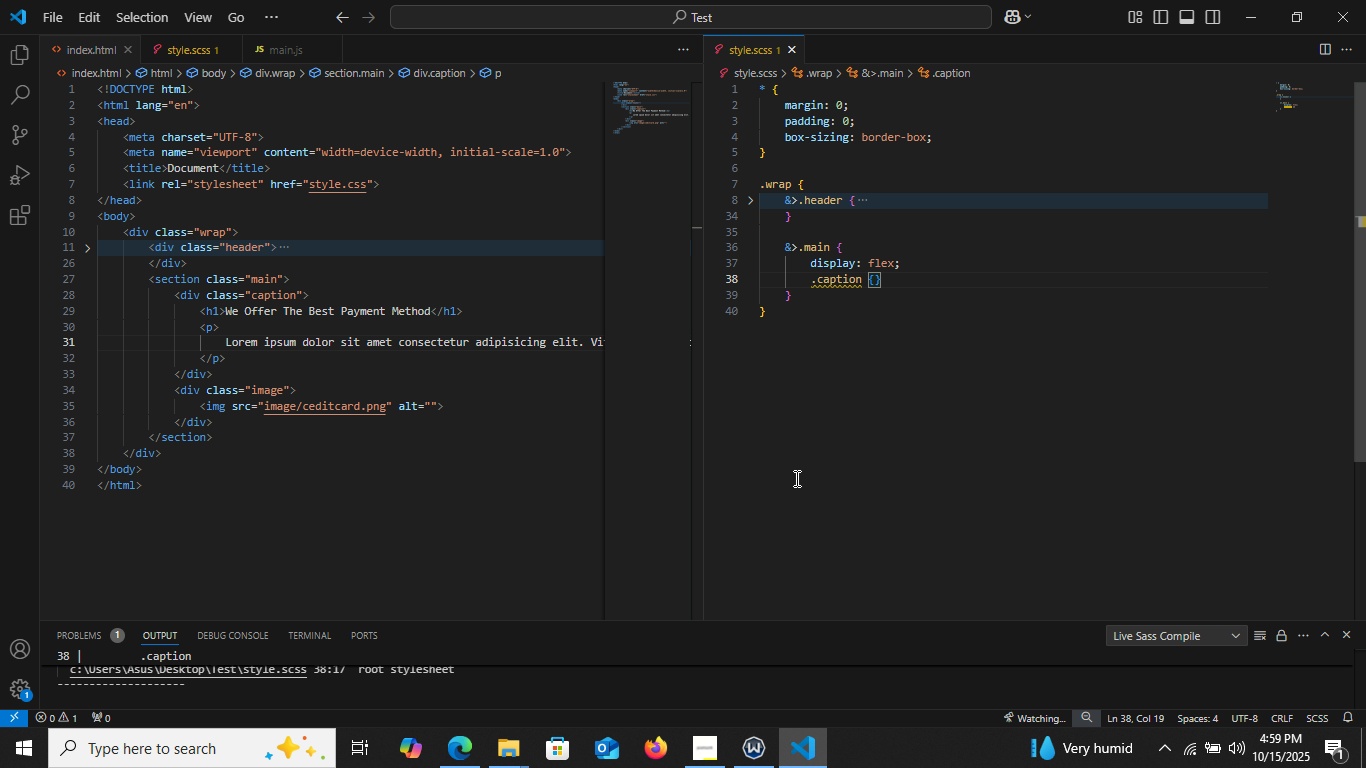 
key(Enter)
 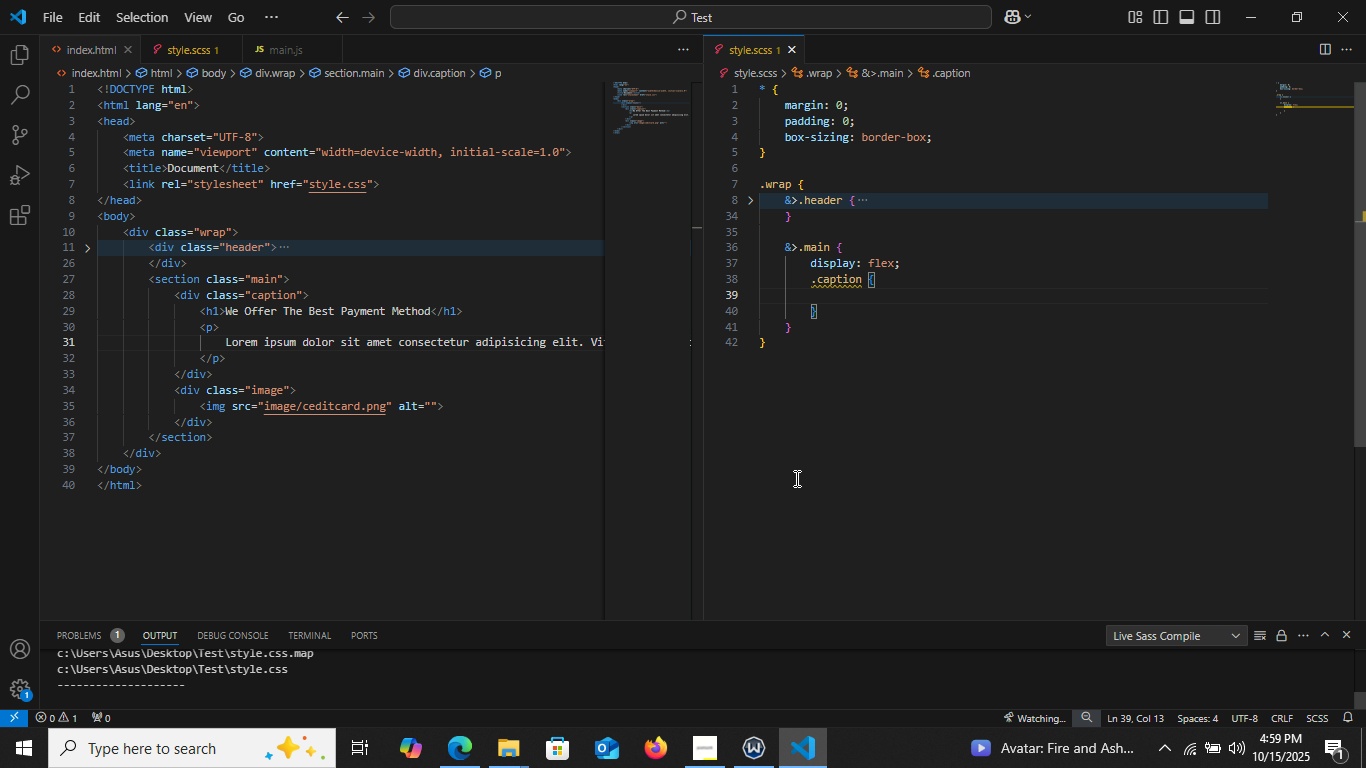 
type(h1 {)
 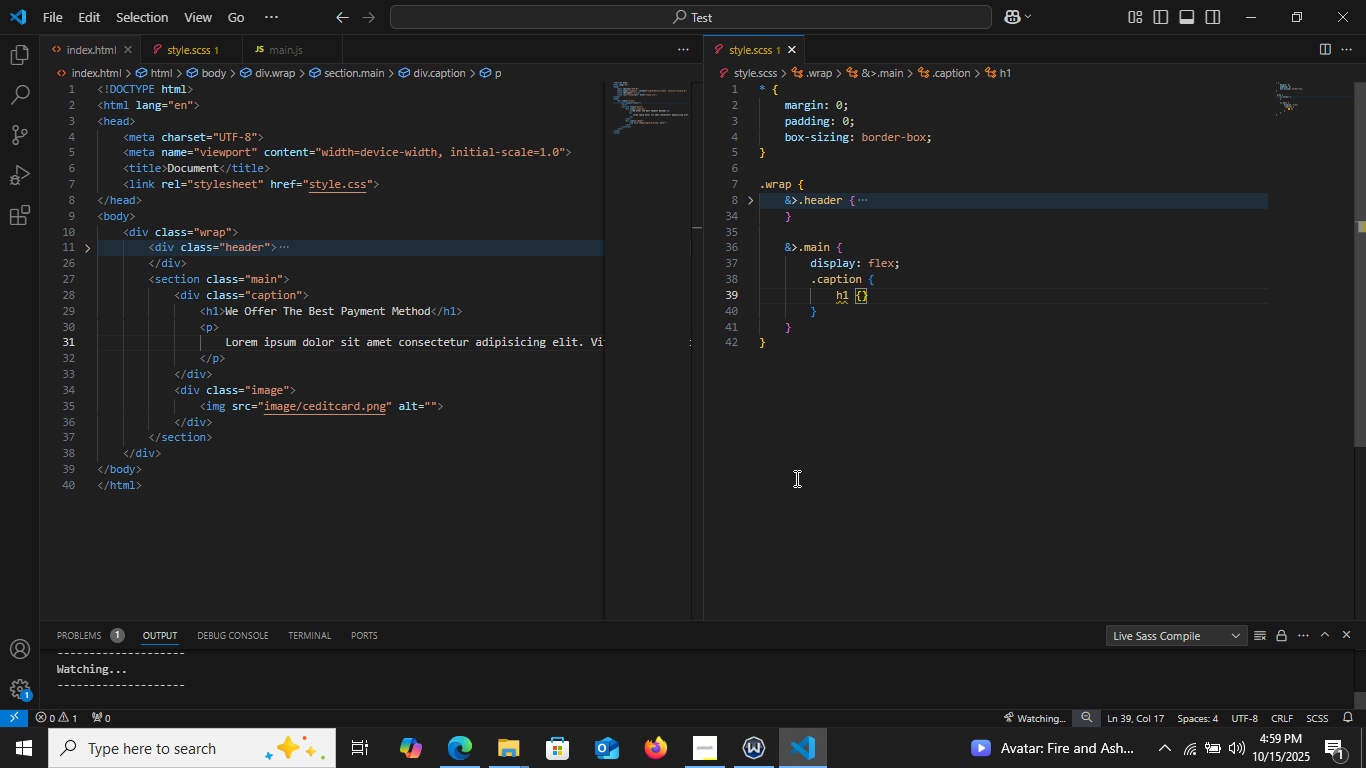 
key(Enter)
 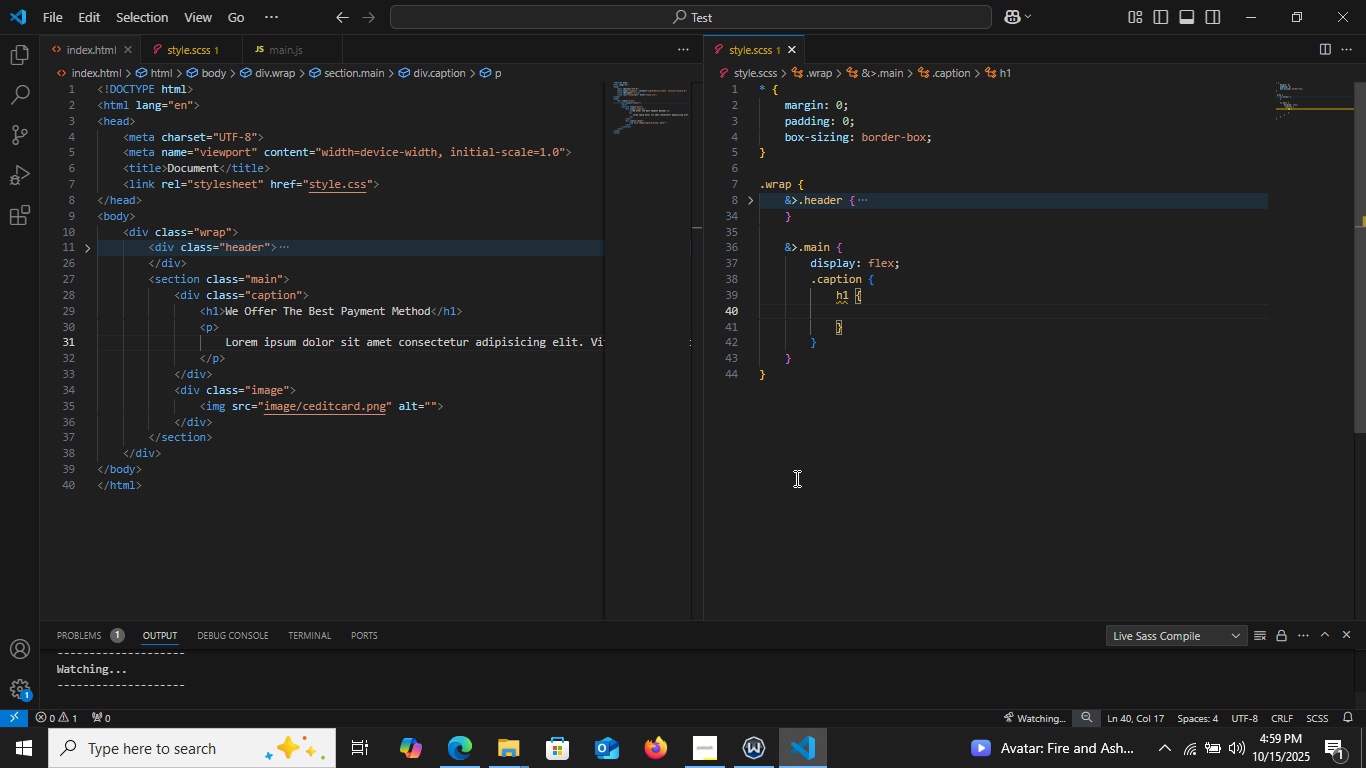 
type(font)
 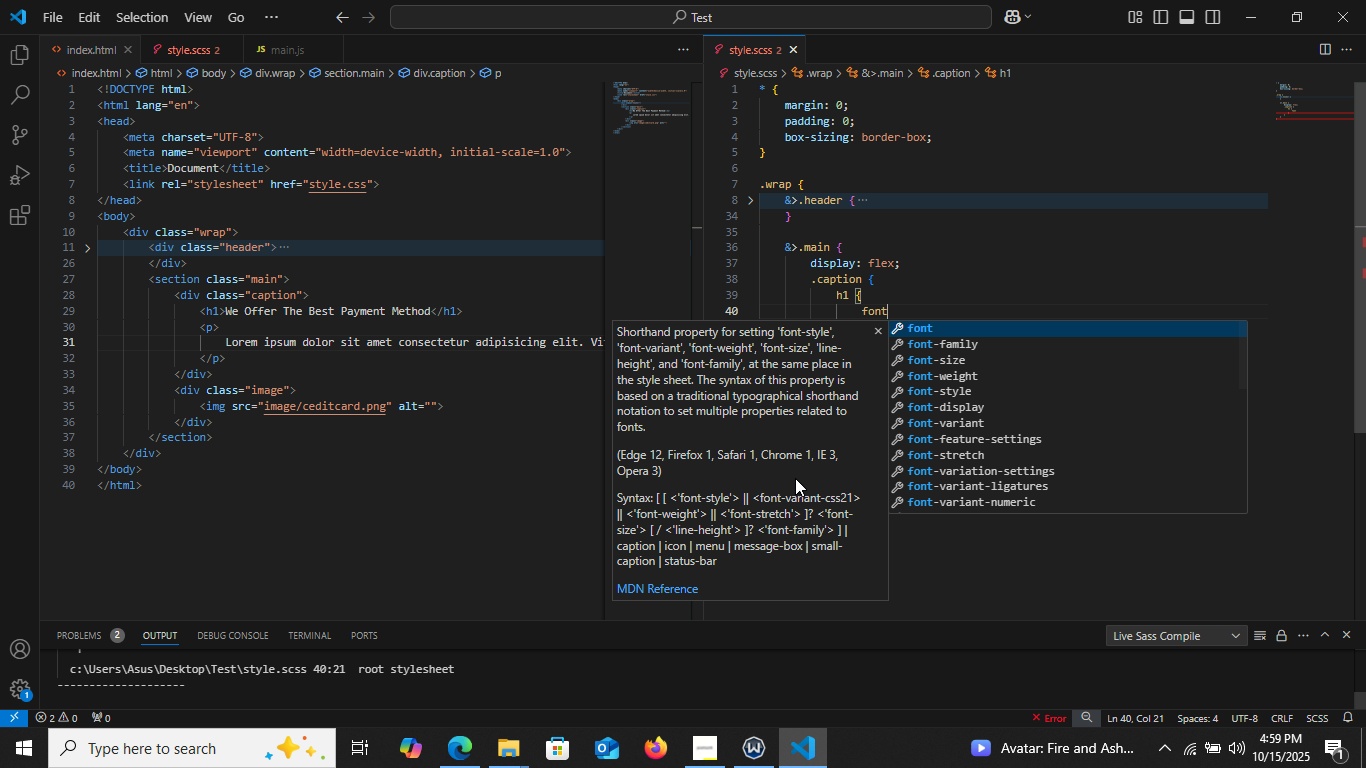 
key(ArrowDown)
 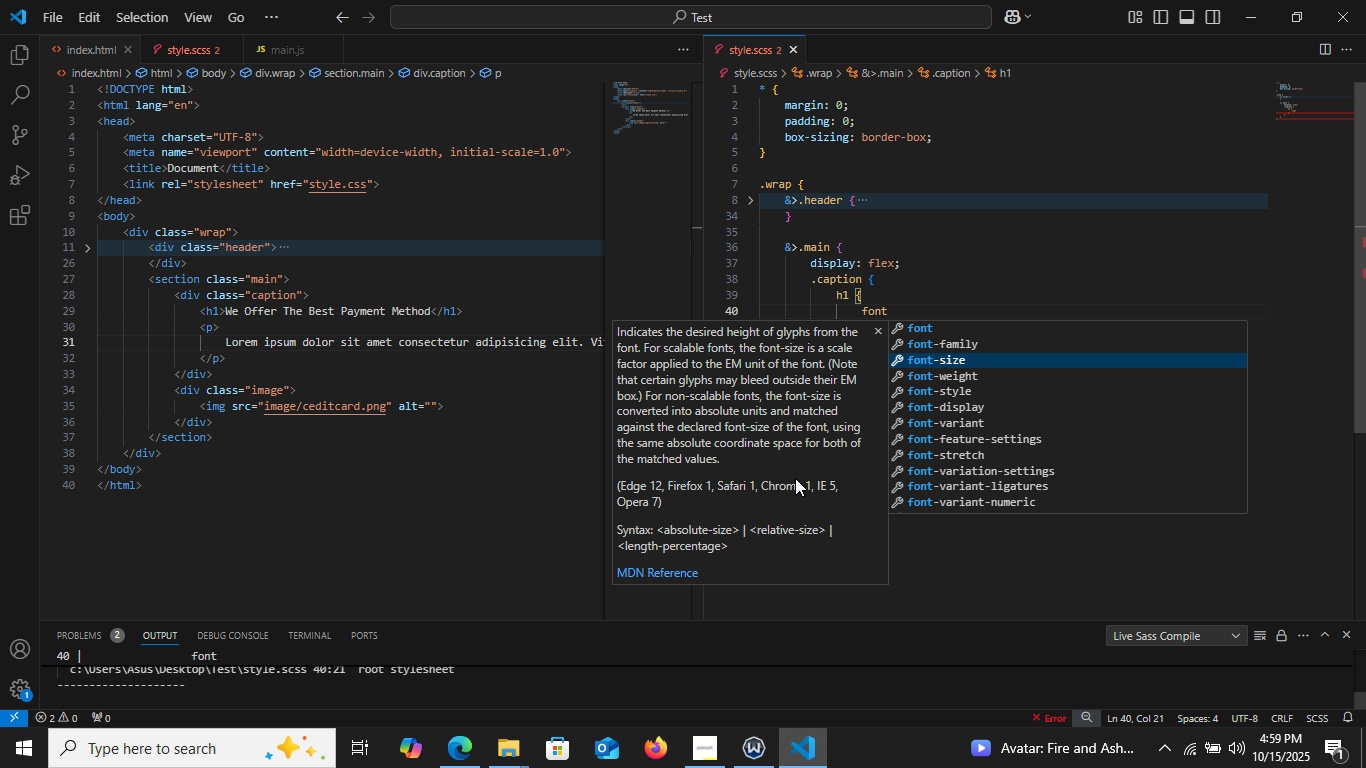 
key(ArrowDown)
 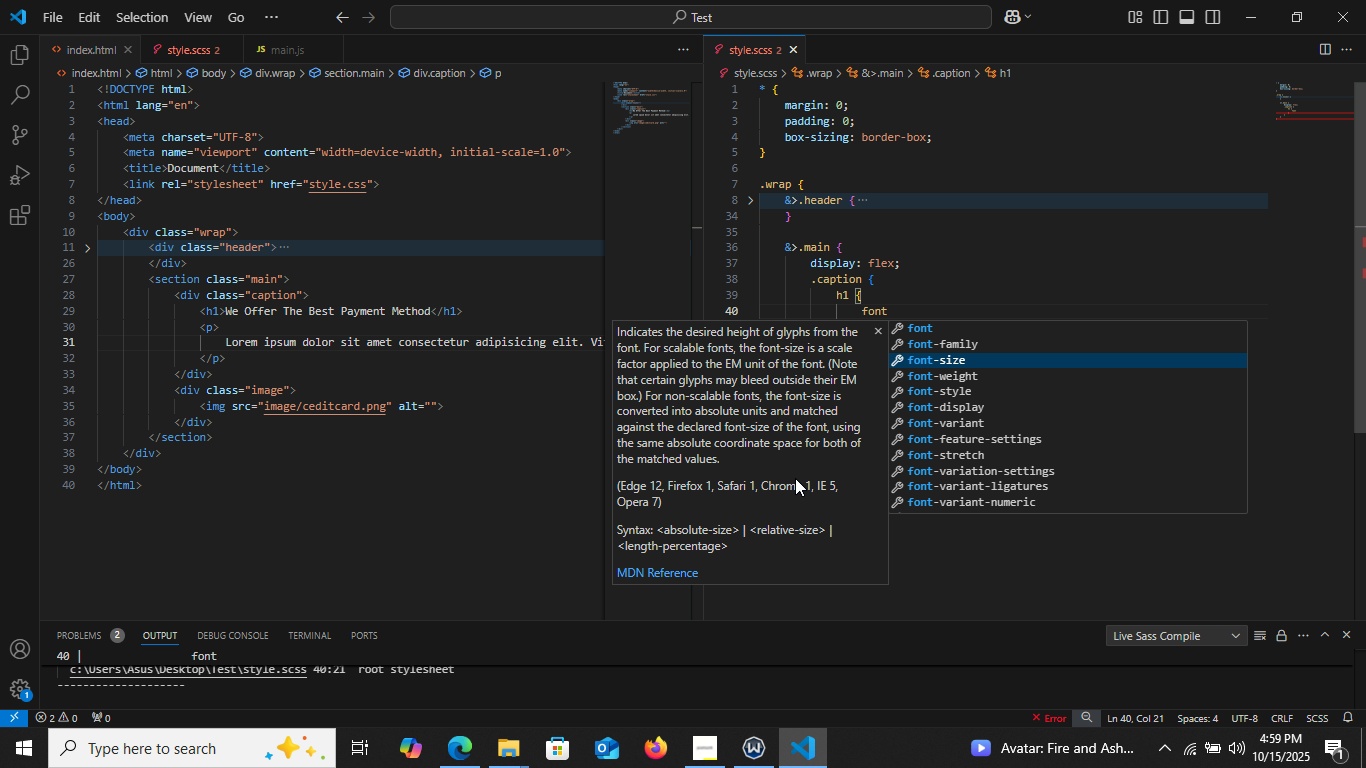 
key(Enter)
 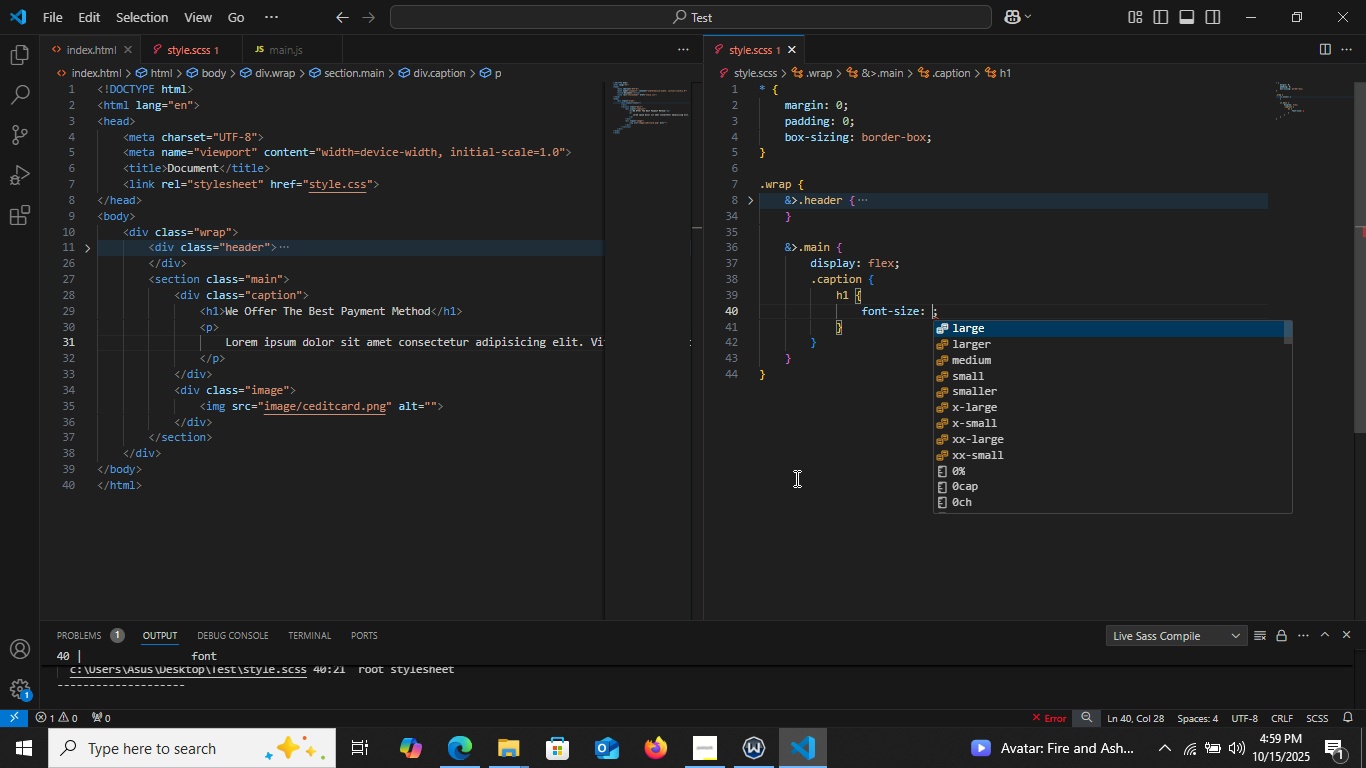 
type(30px)
 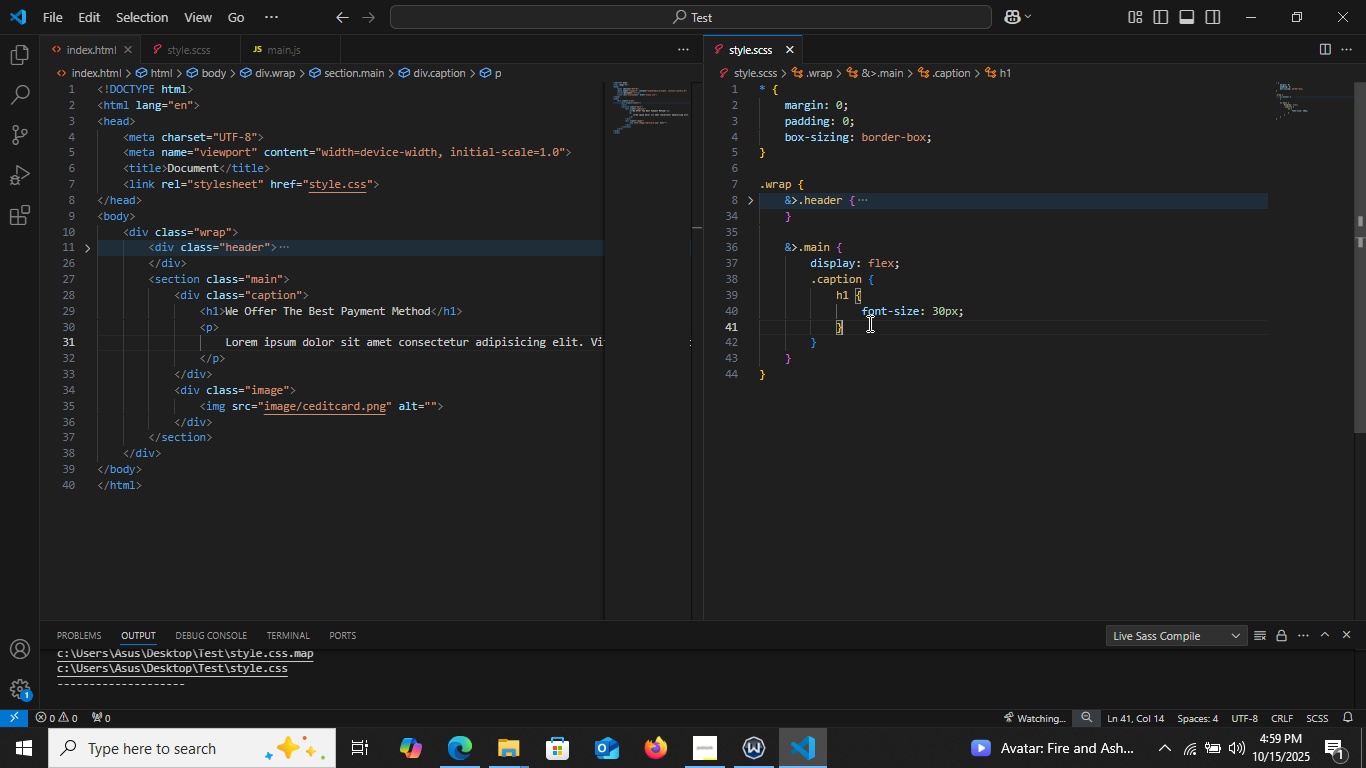 
key(Enter)
 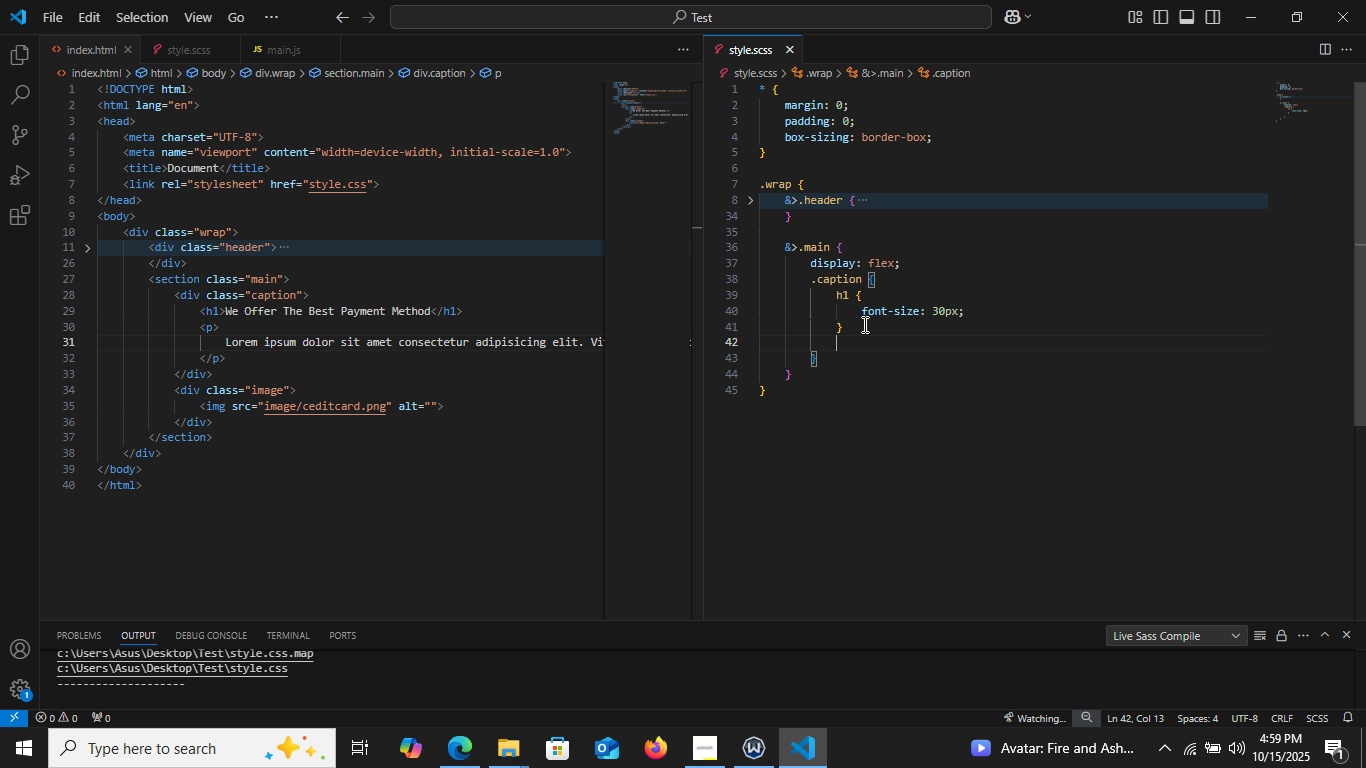 
key(P)
 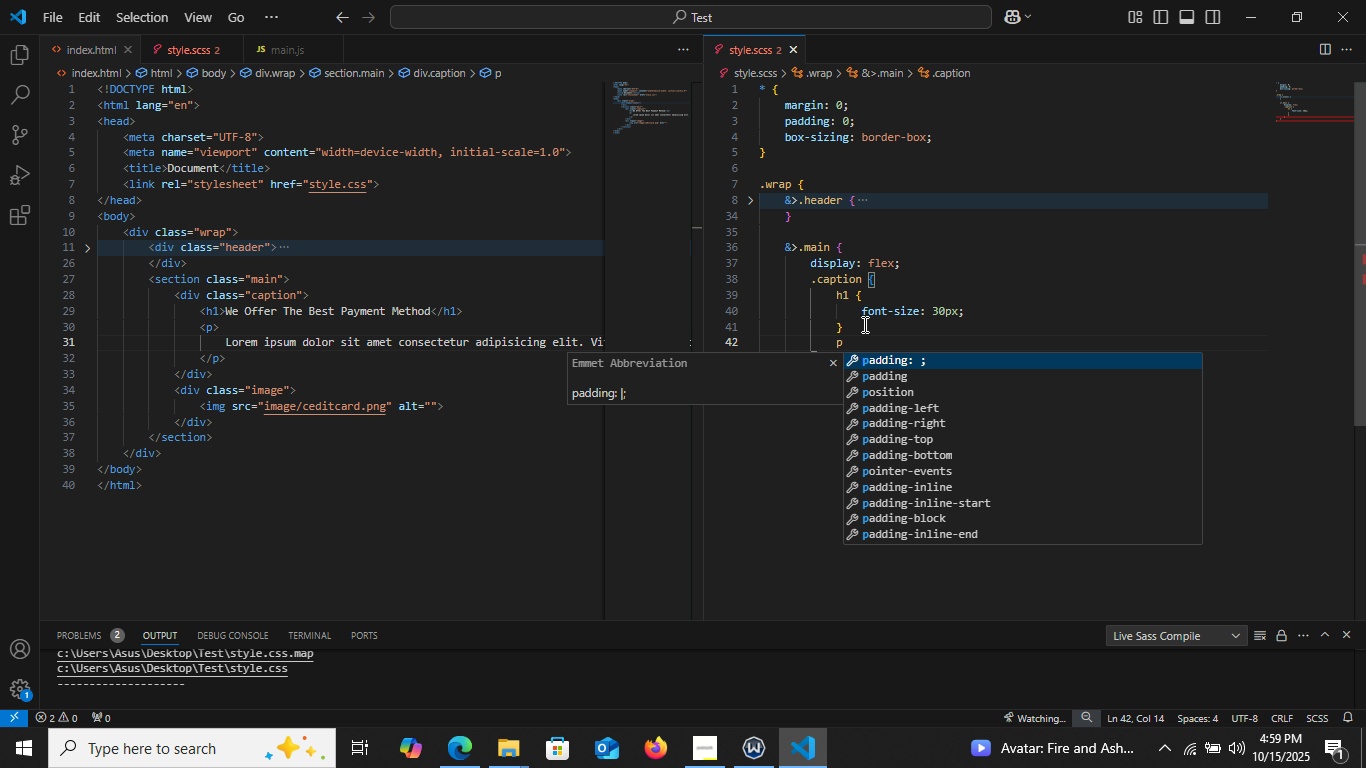 
key(Space)
 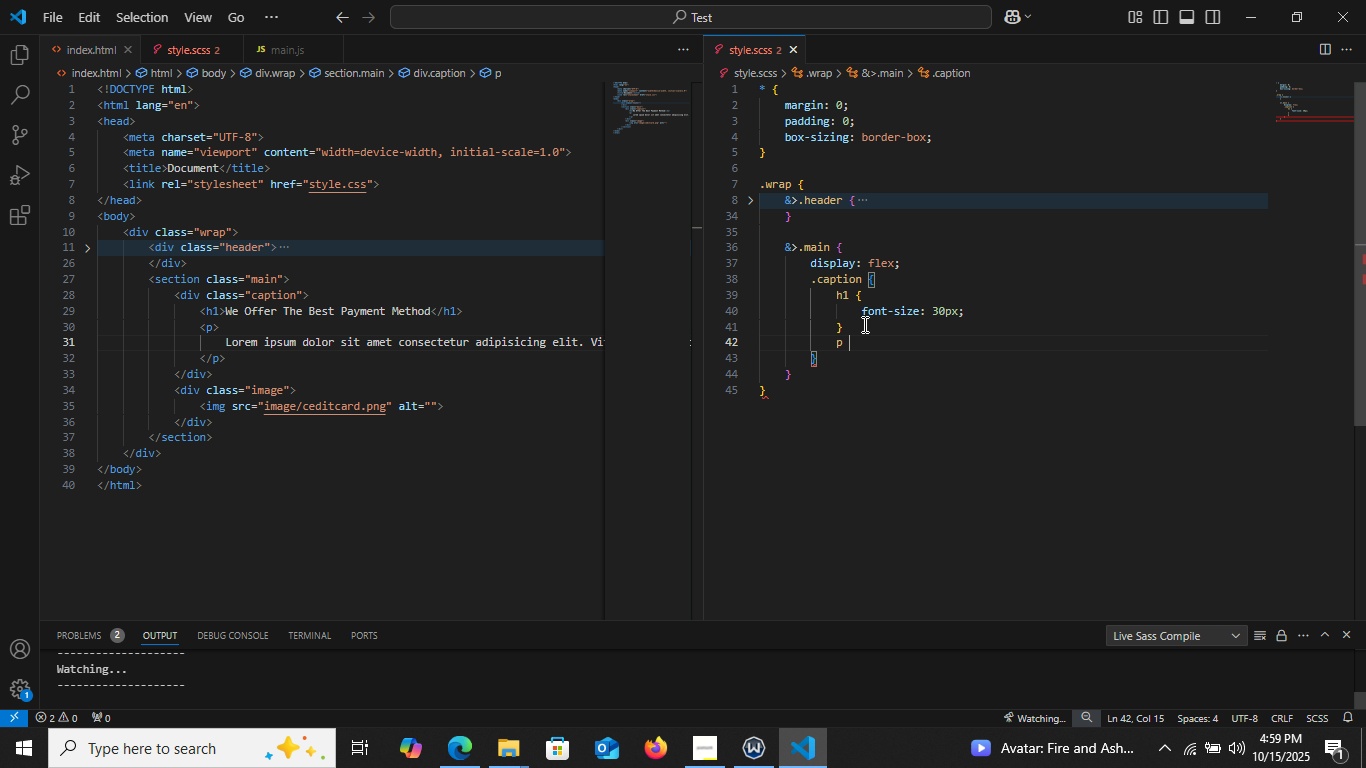 
key(Shift+BracketLeft)
 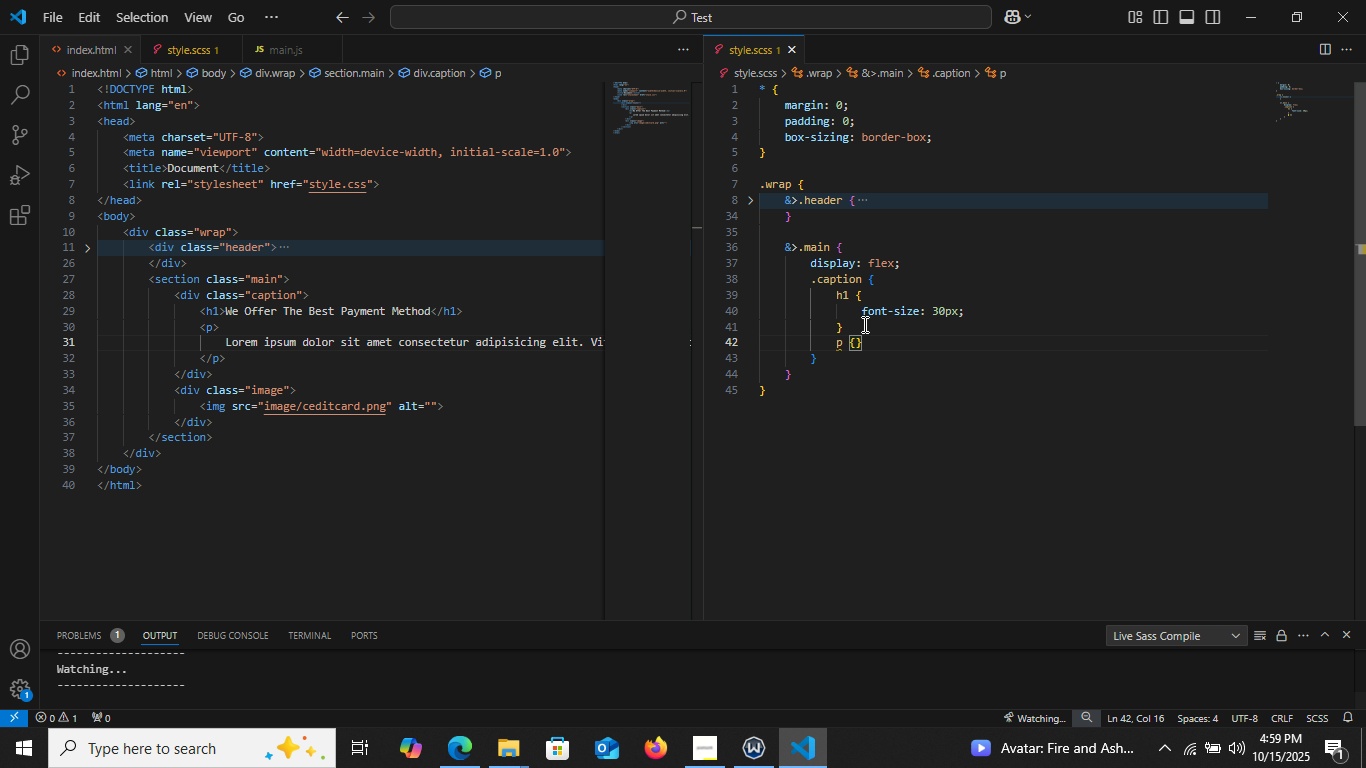 
key(Enter)
 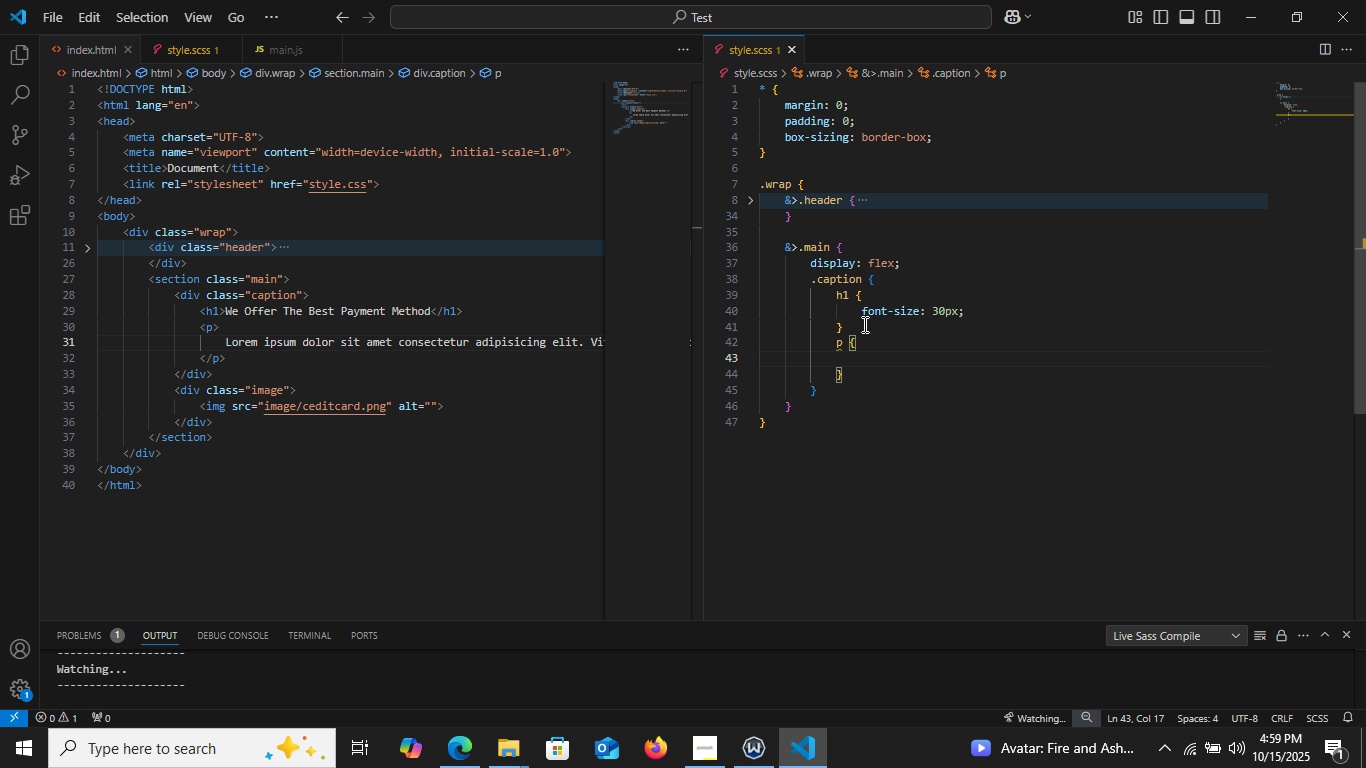 
type(font)
 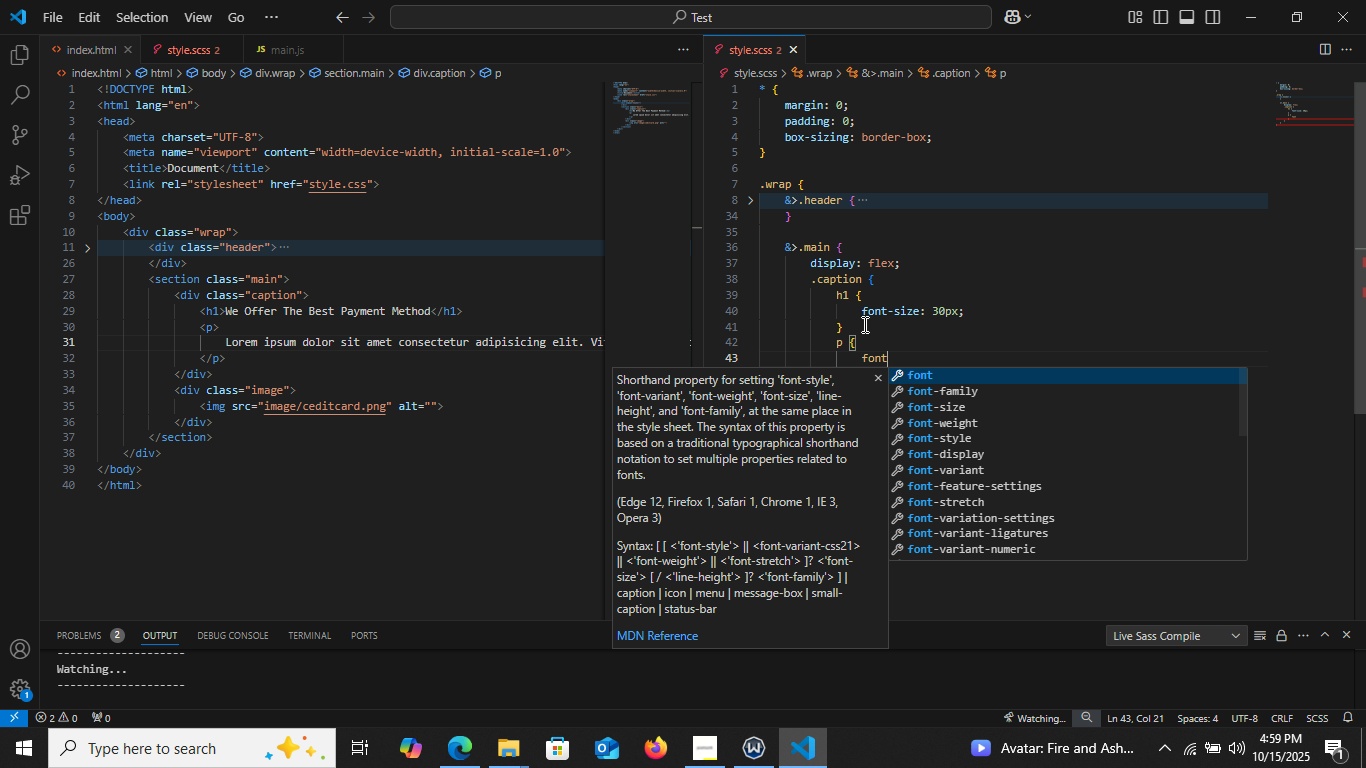 
key(ArrowDown)
 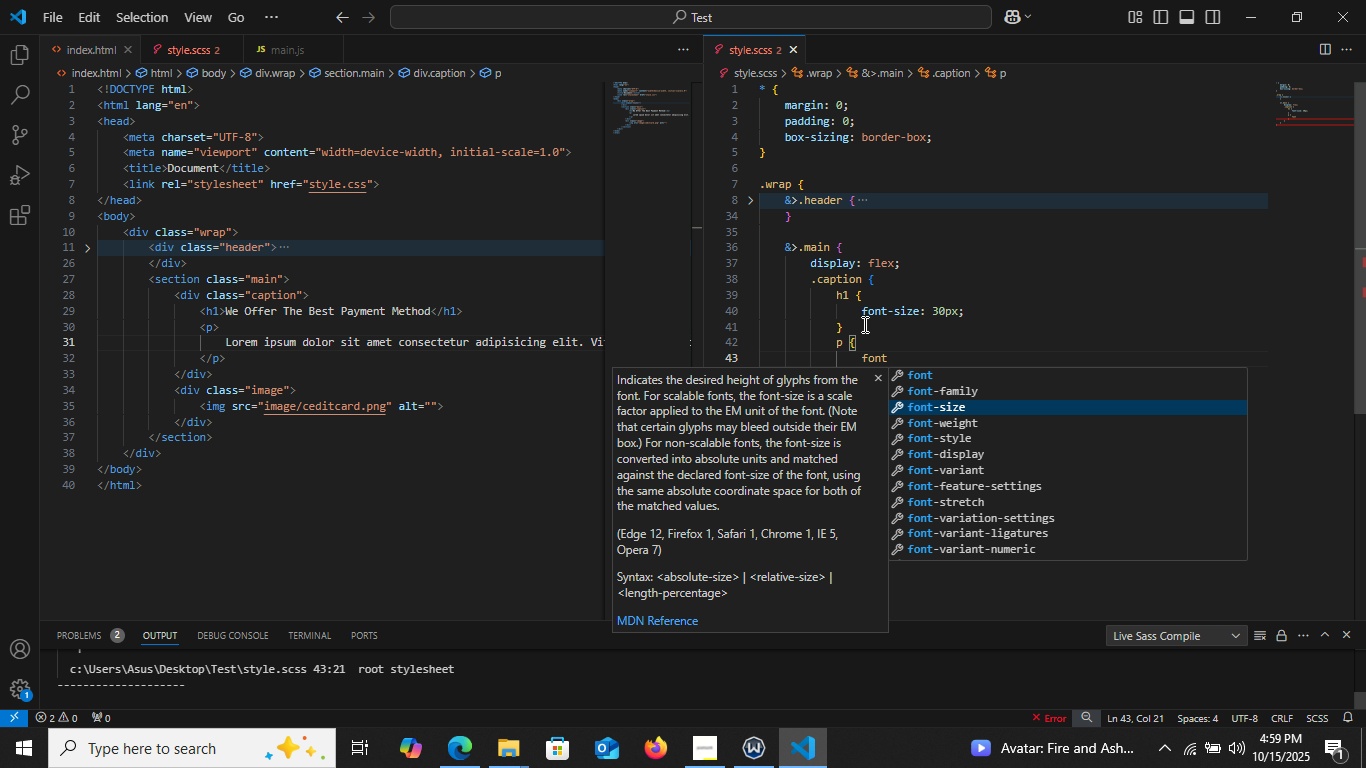 
key(ArrowDown)
 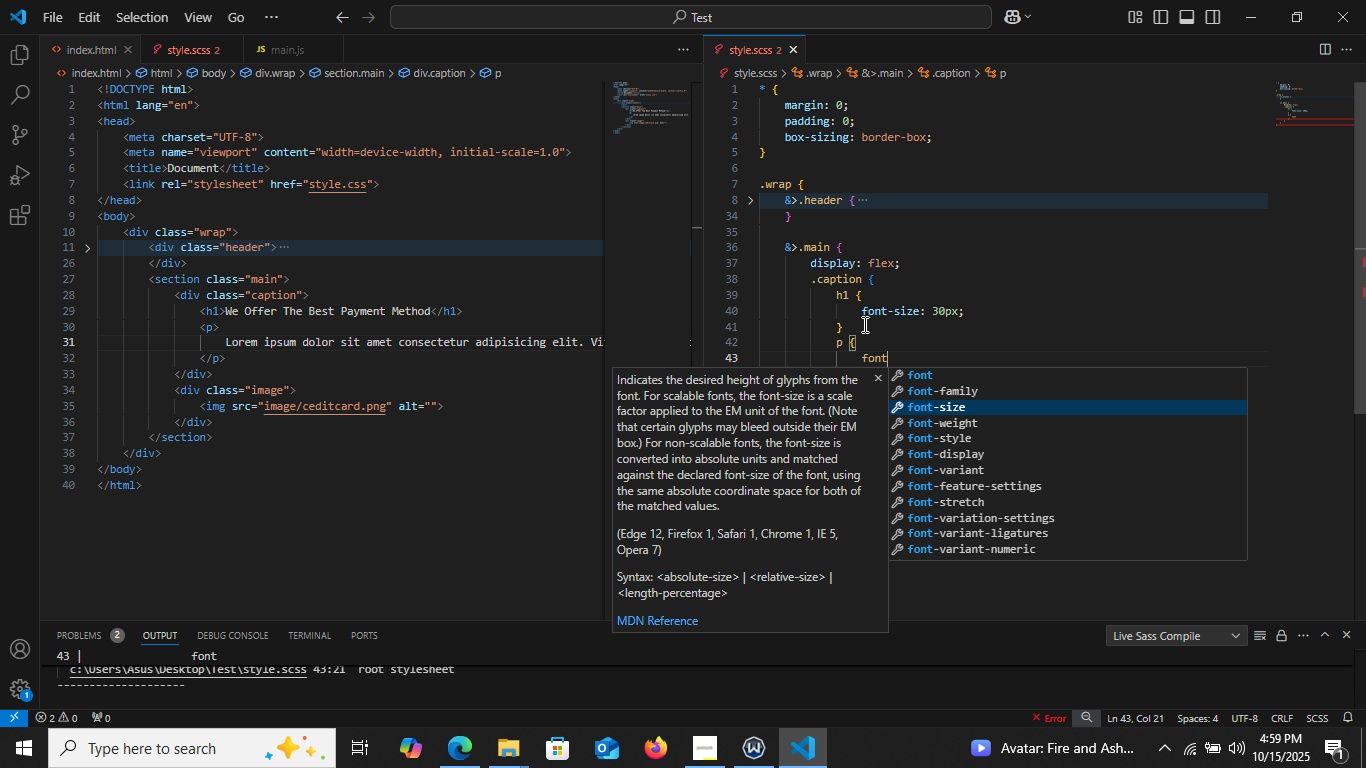 
key(Enter)
 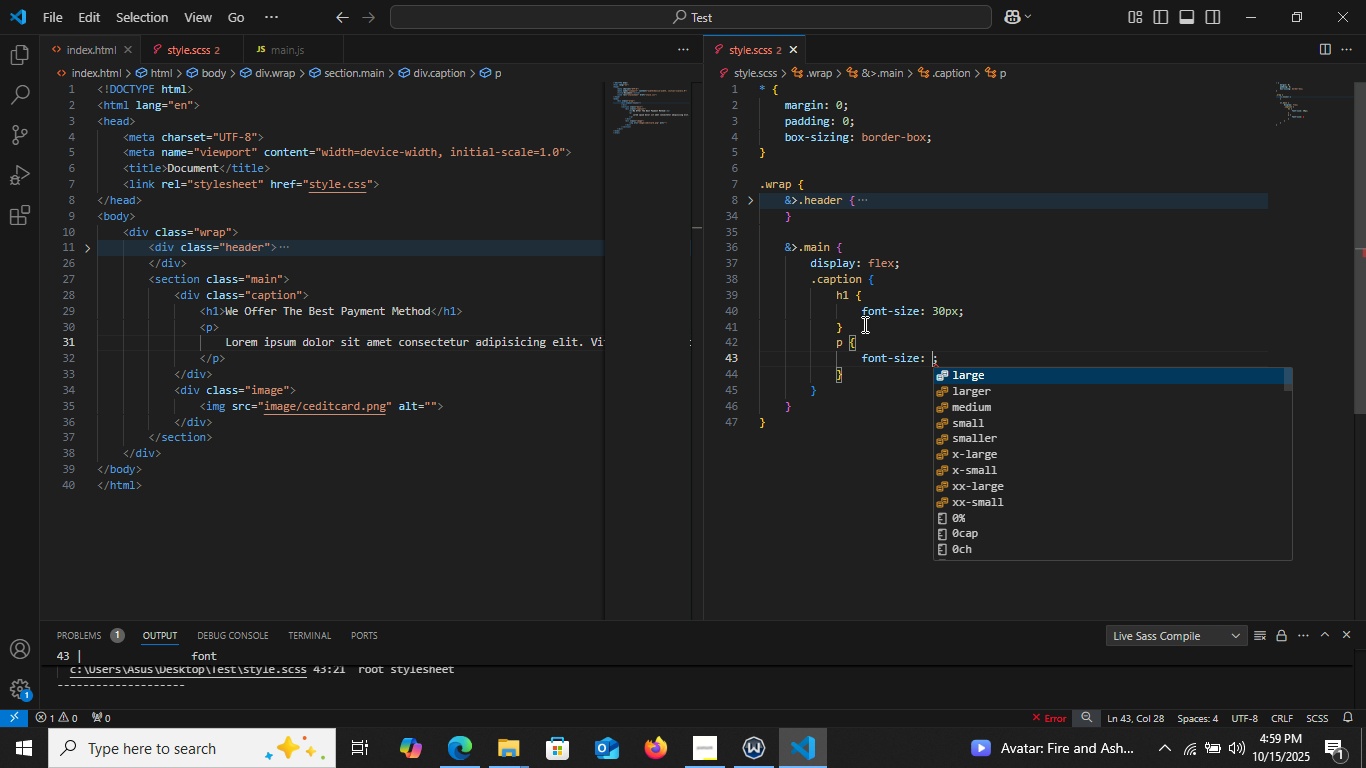 
type(14px)
 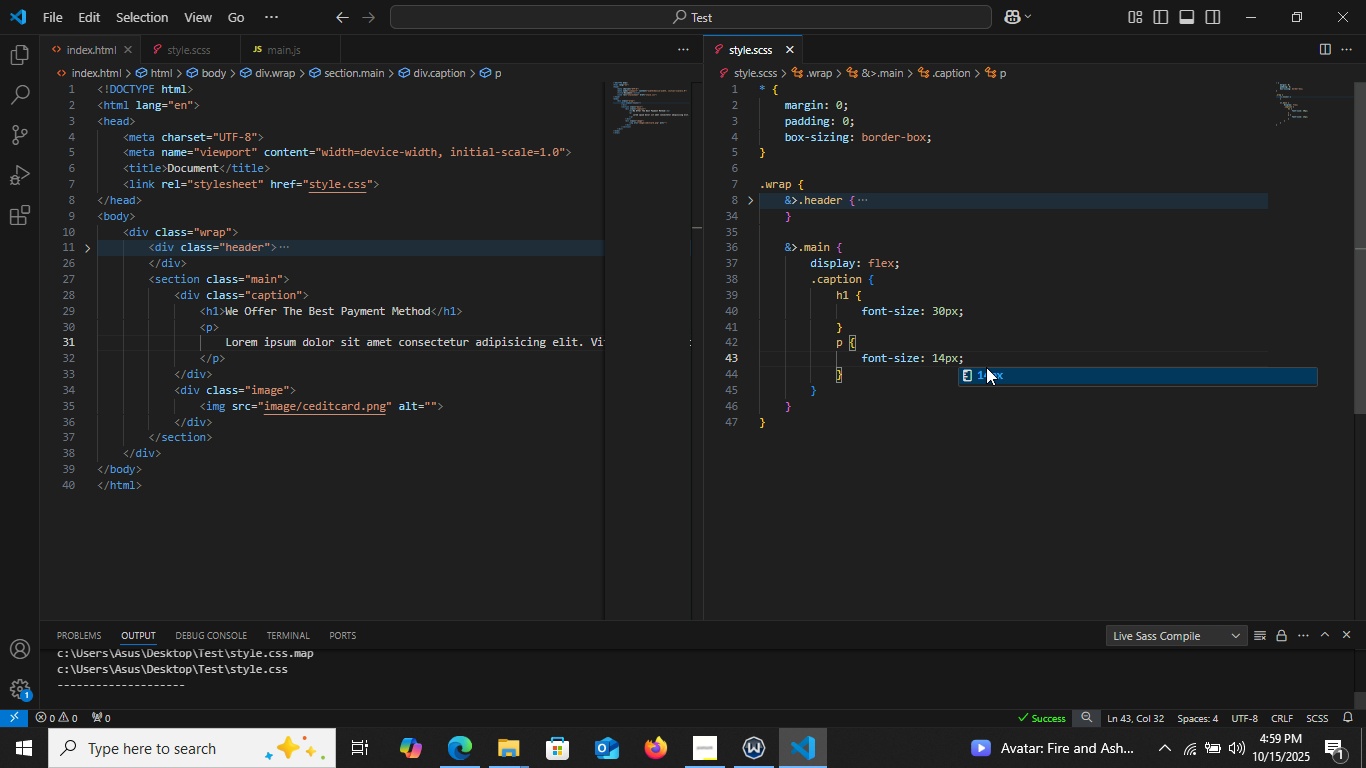 
left_click([986, 361])
 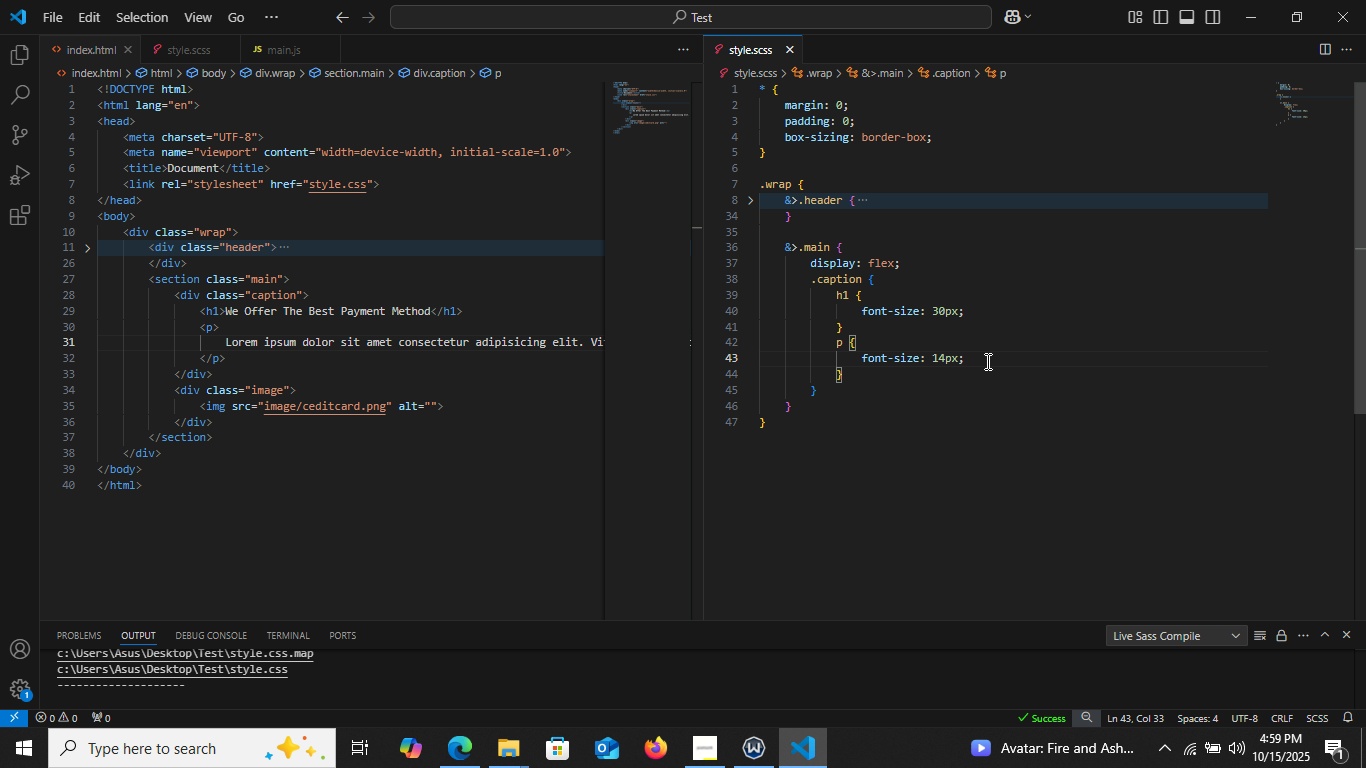 
key(Enter)
 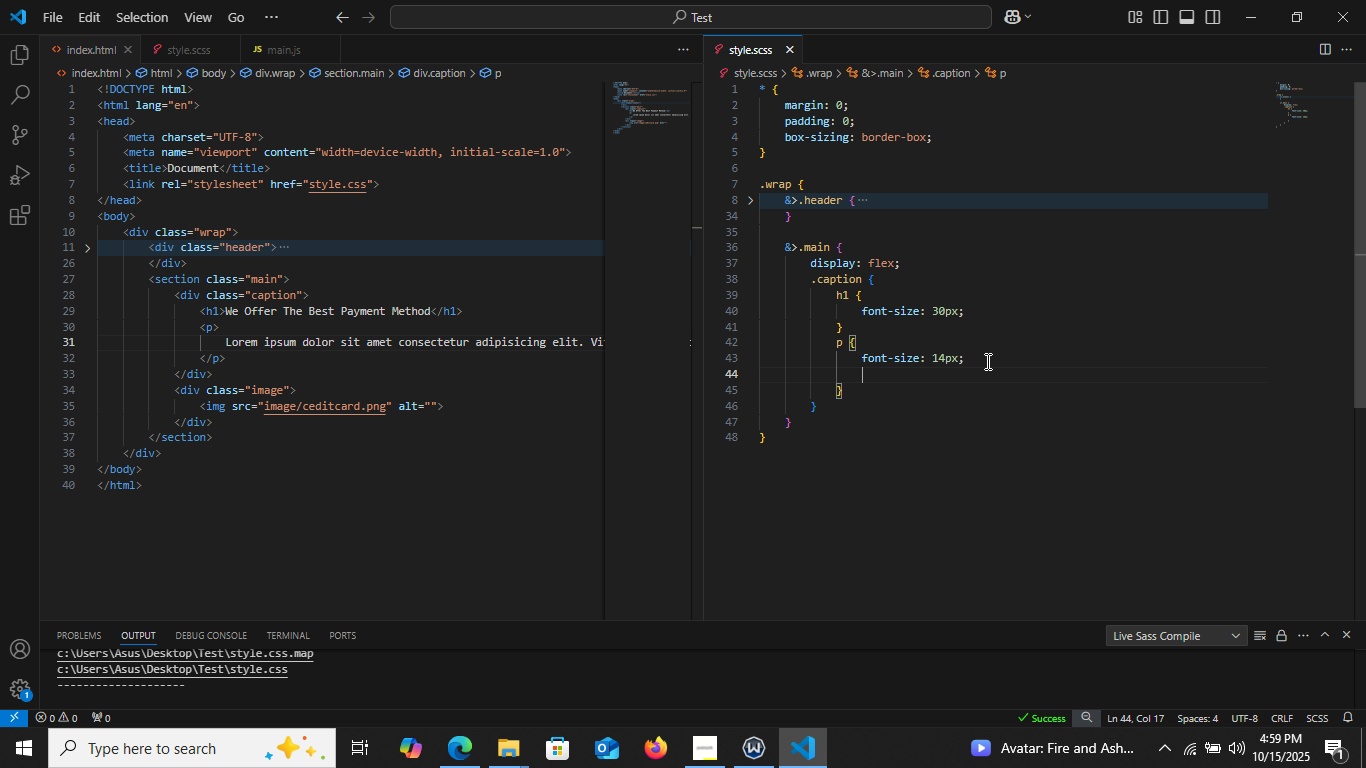 
type(li)
 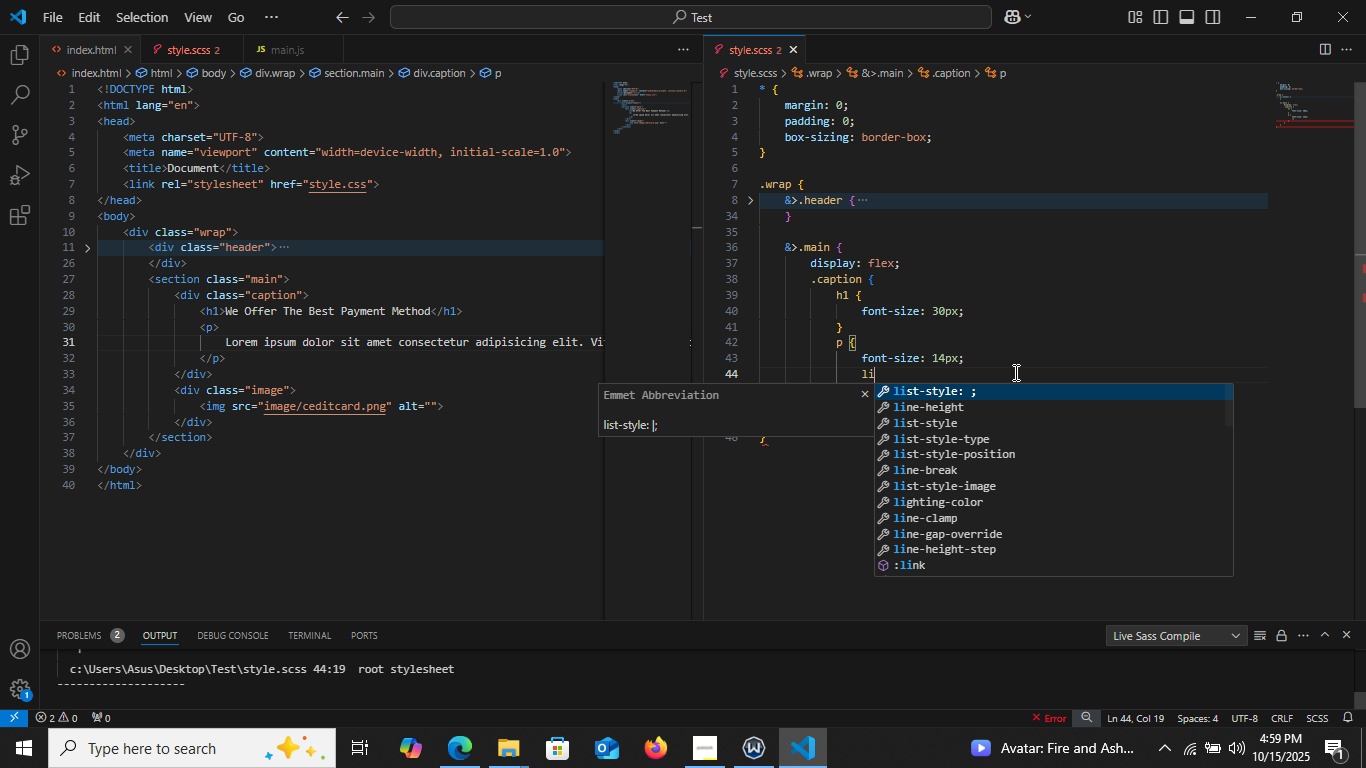 
key(ArrowDown)
 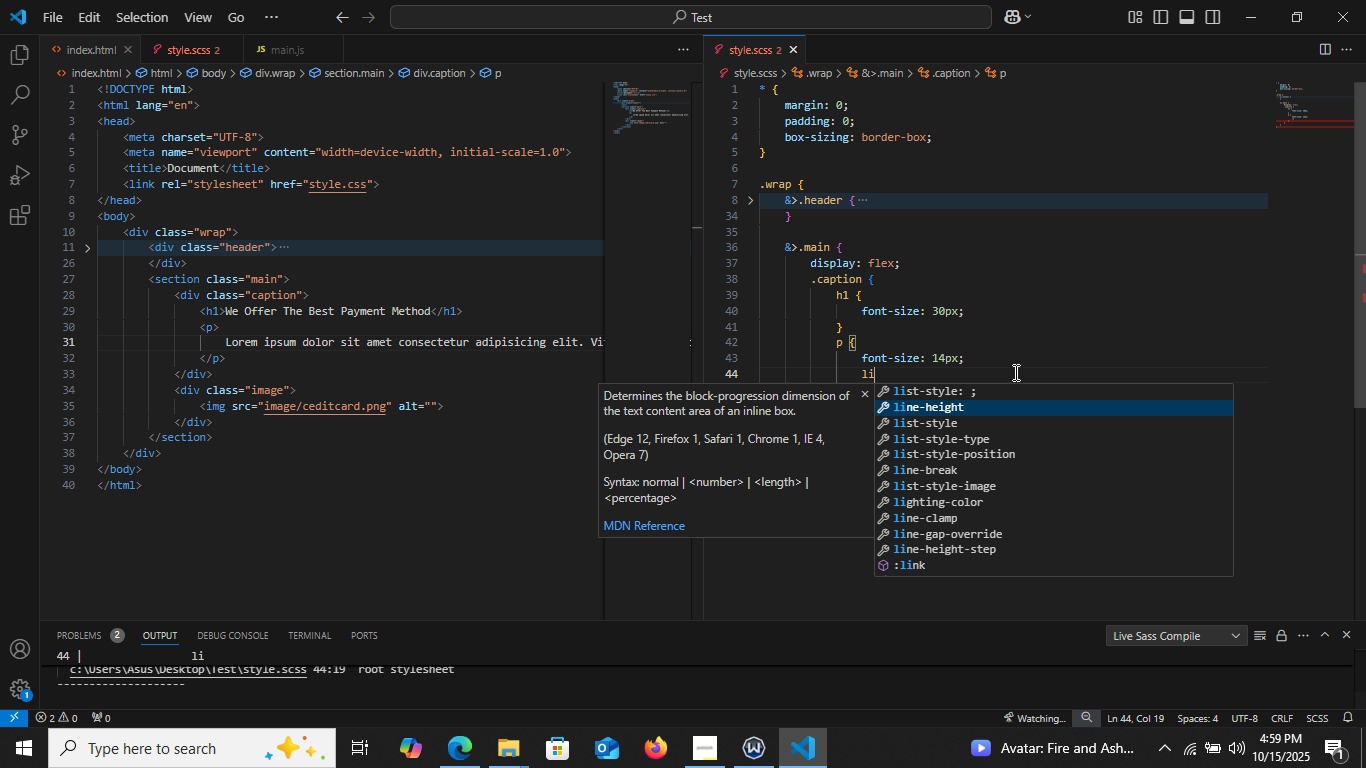 
key(Enter)
 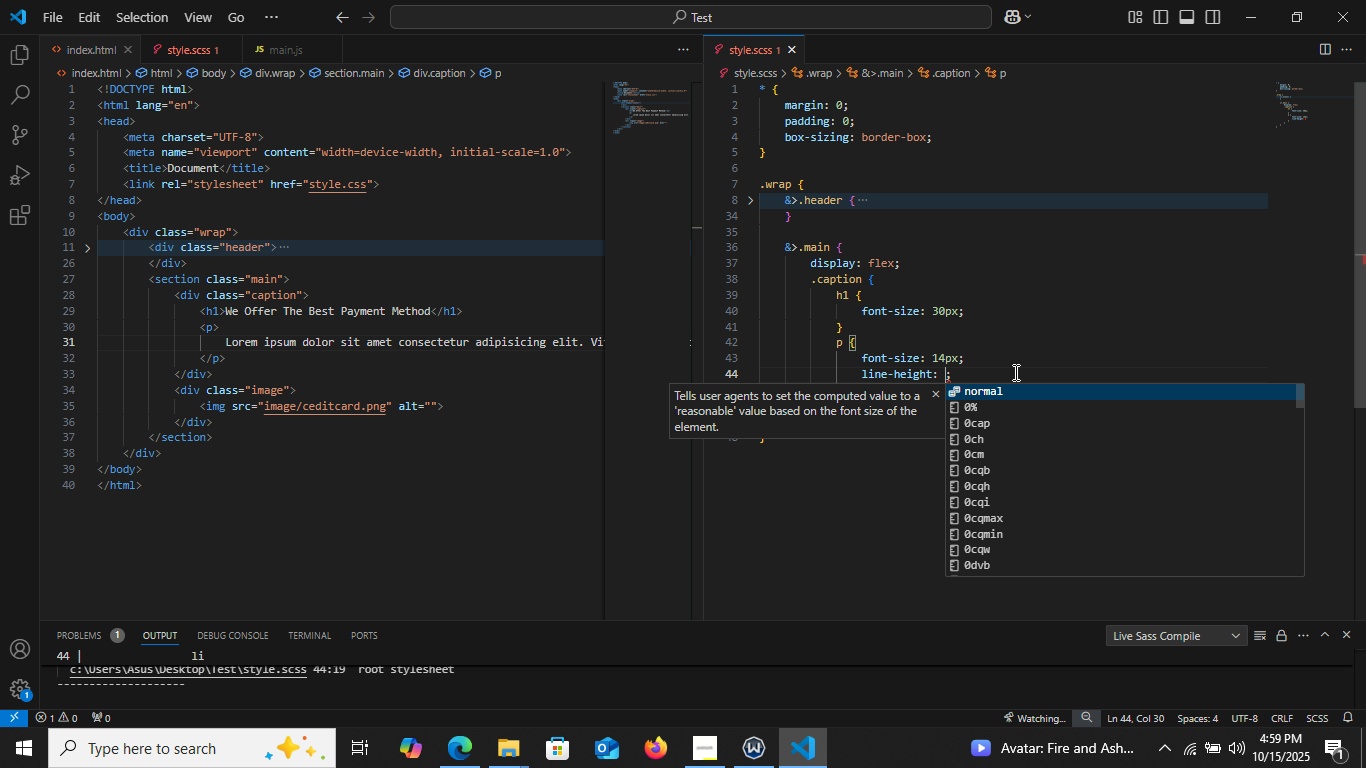 
type(20px)
 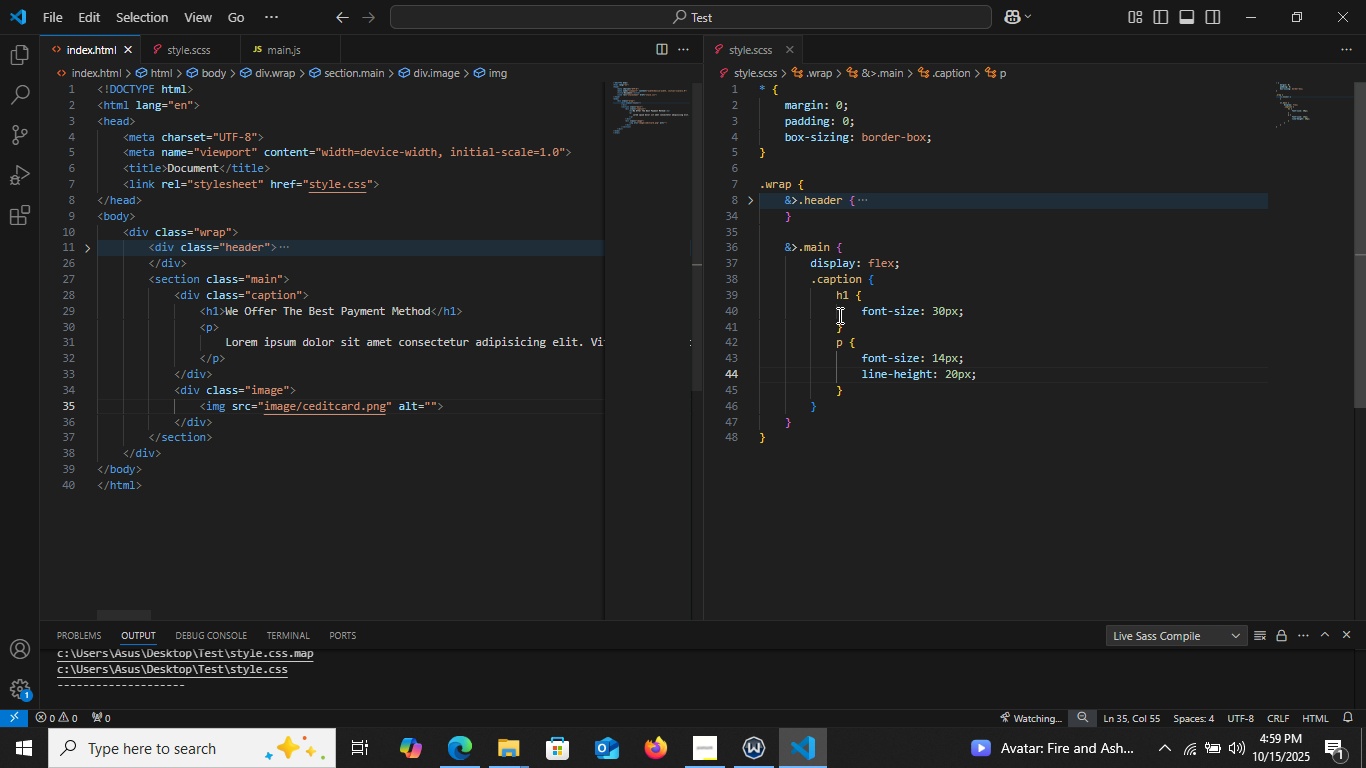 
left_click([896, 282])
 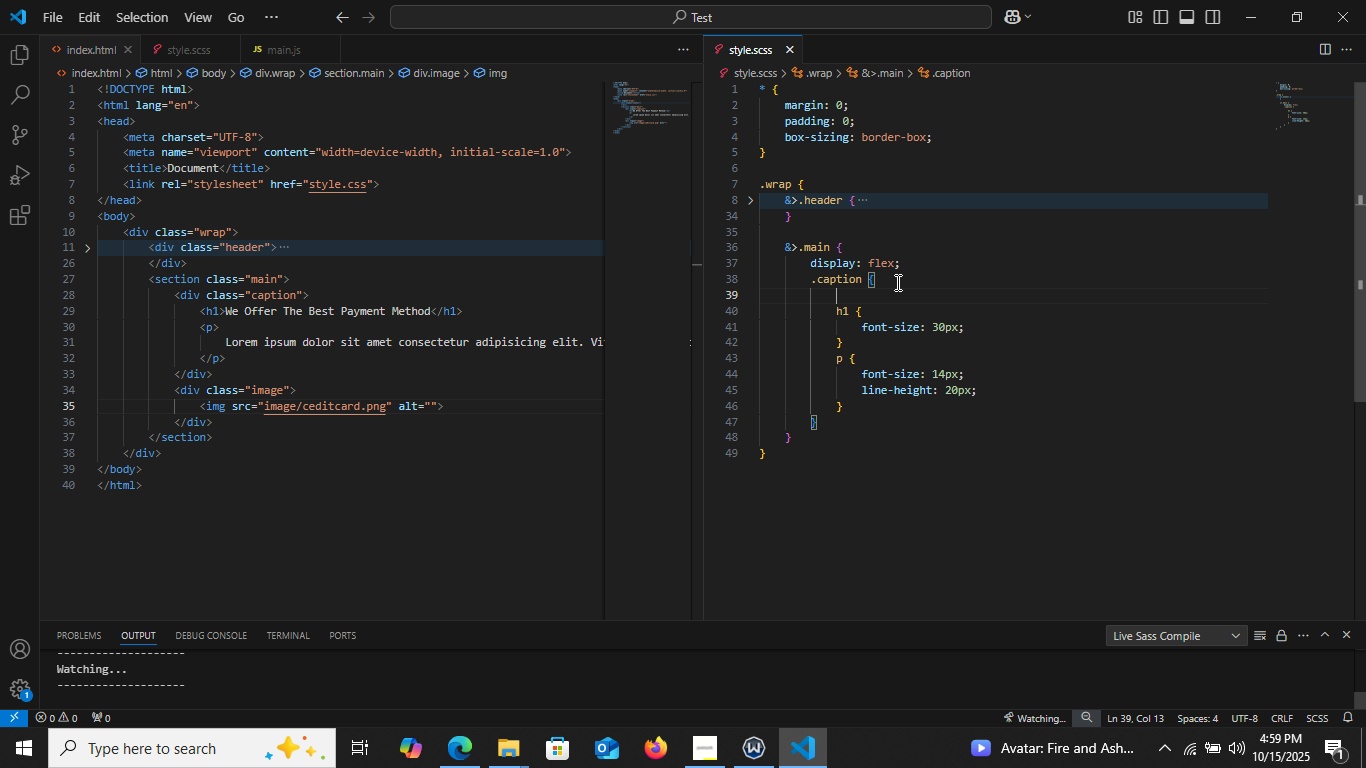 
key(Enter)
 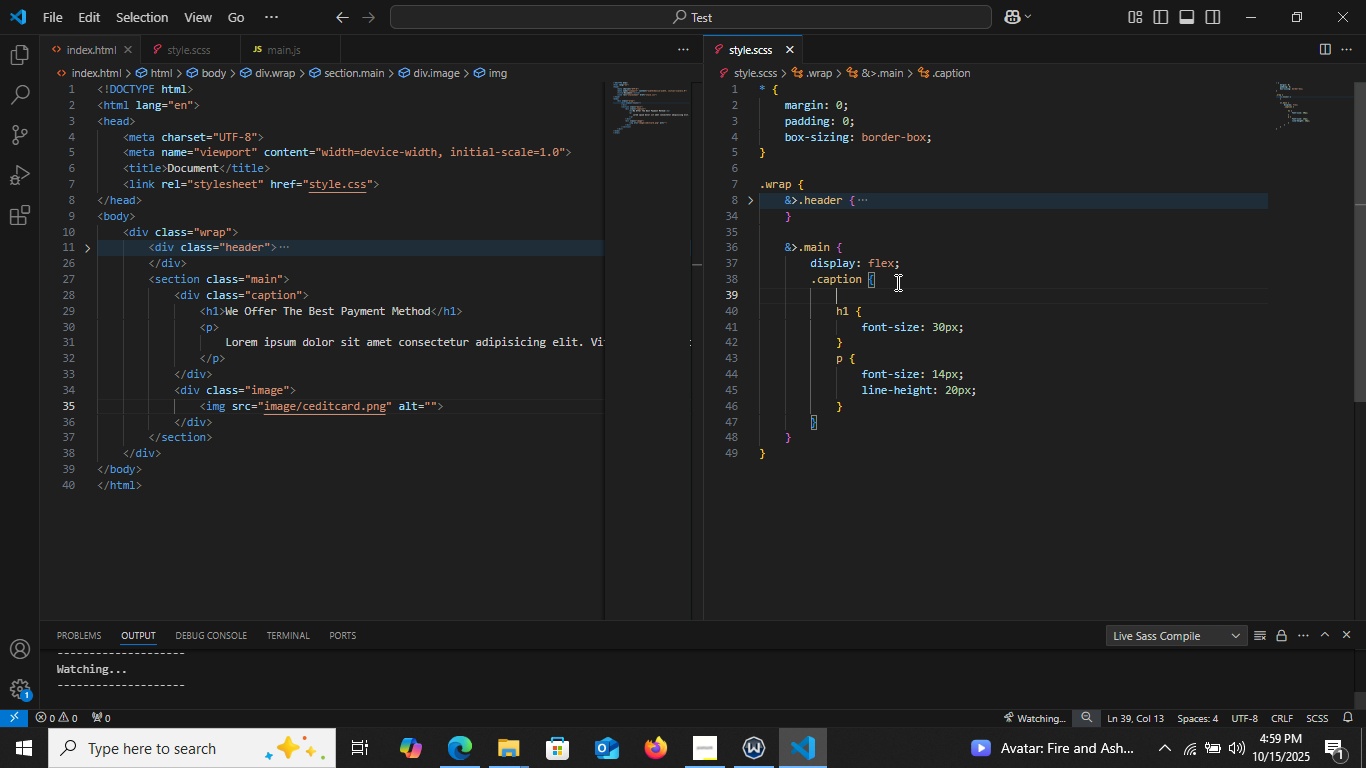 
type(wid)
 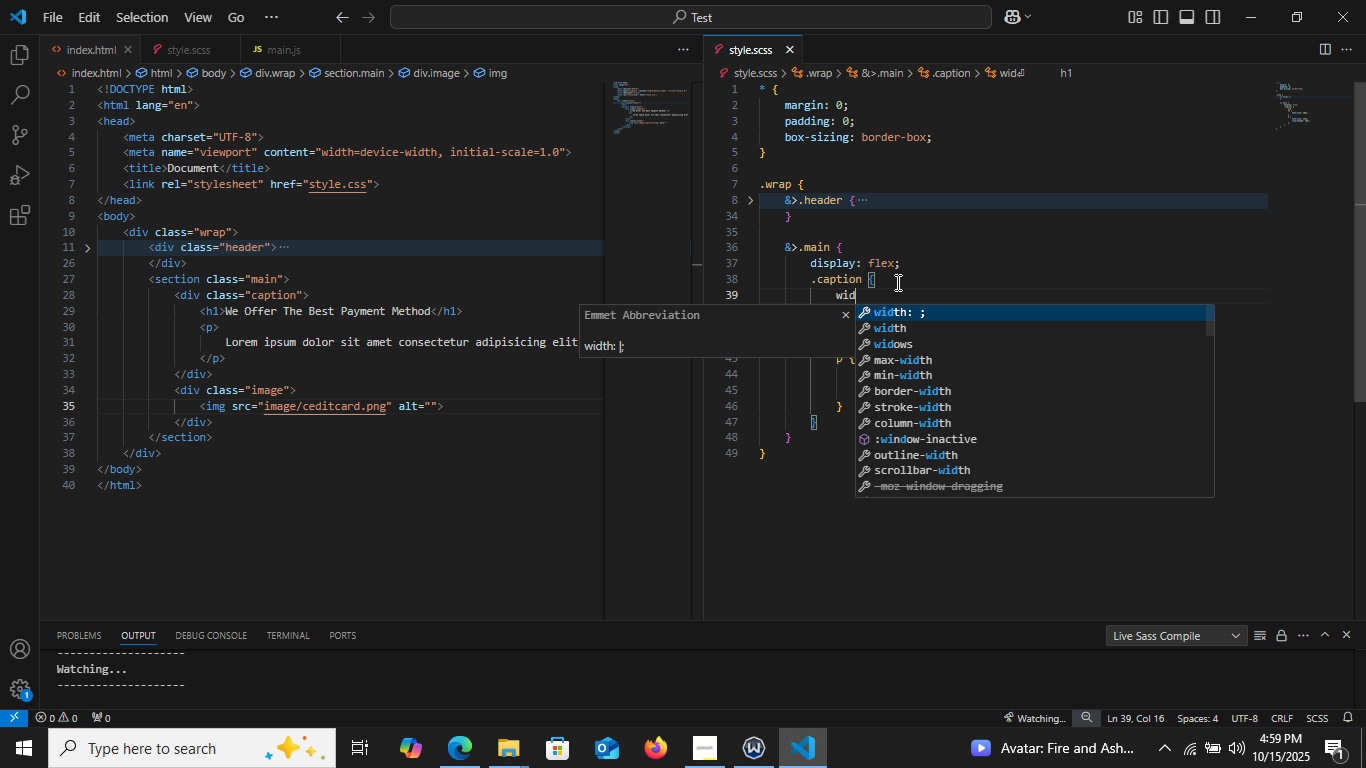 
key(Enter)
 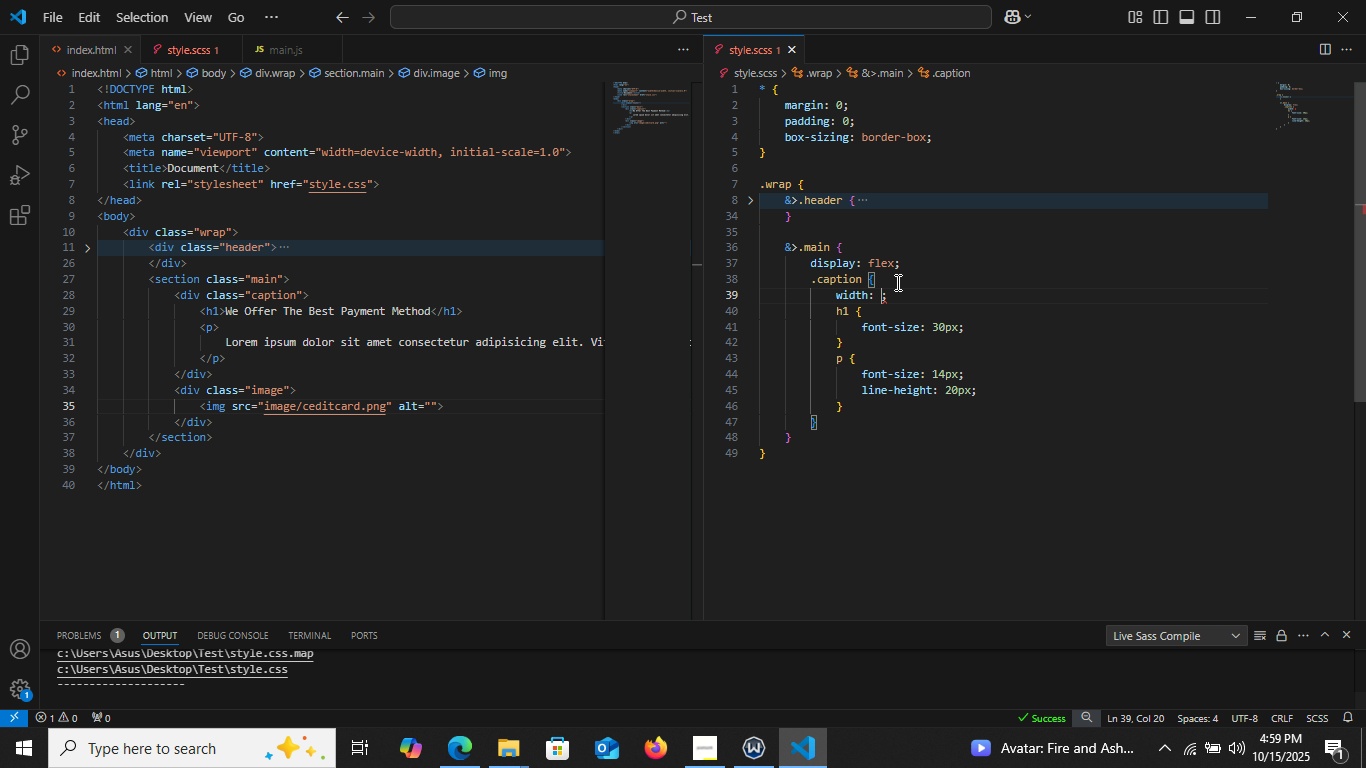 
type(450px)
 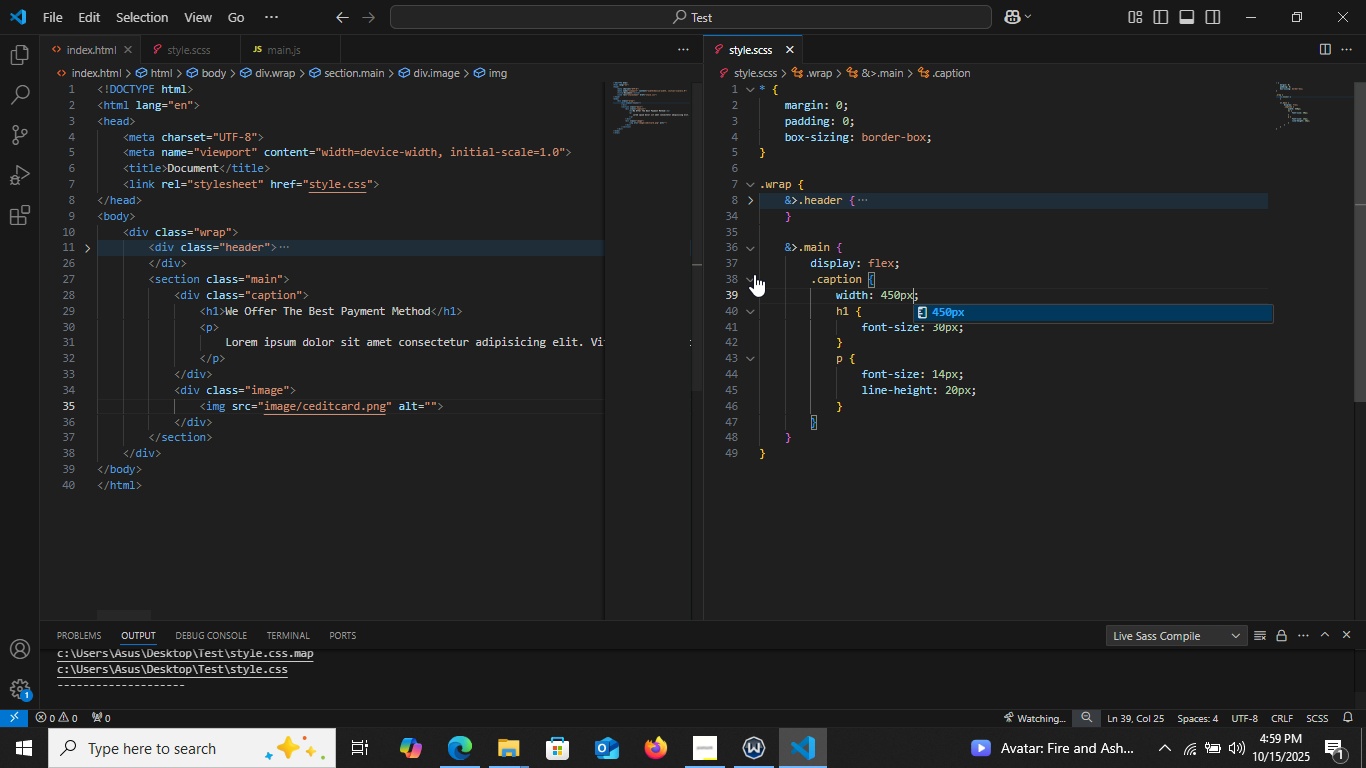 
left_click([754, 274])
 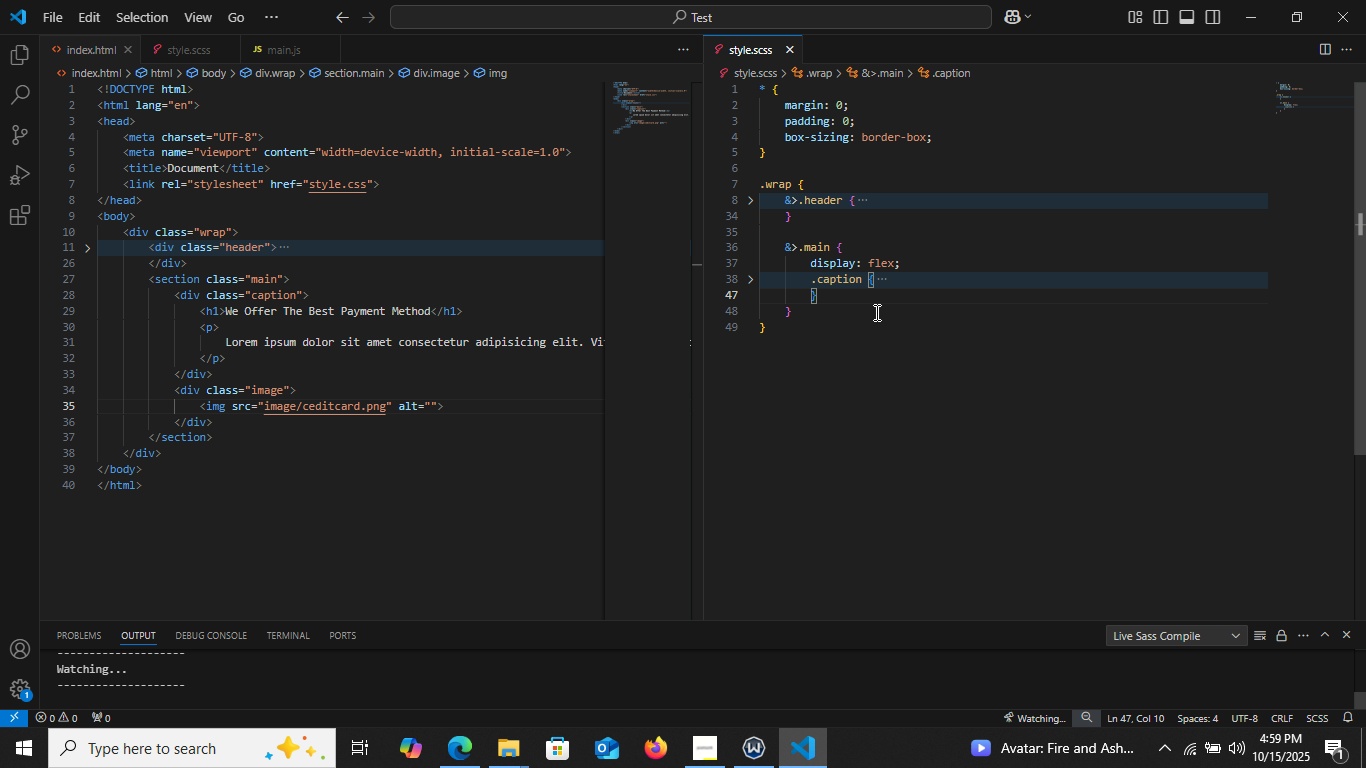 
key(Enter)
 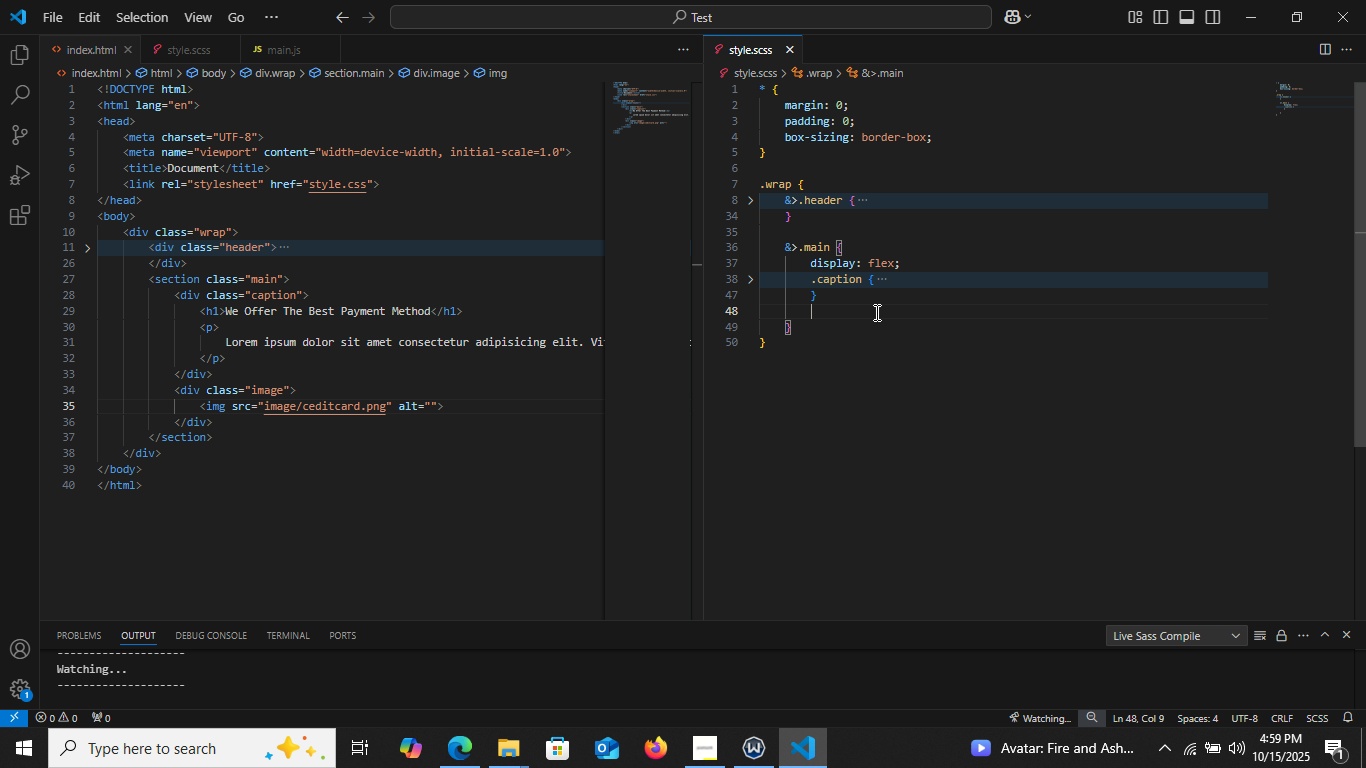 
type(image)
 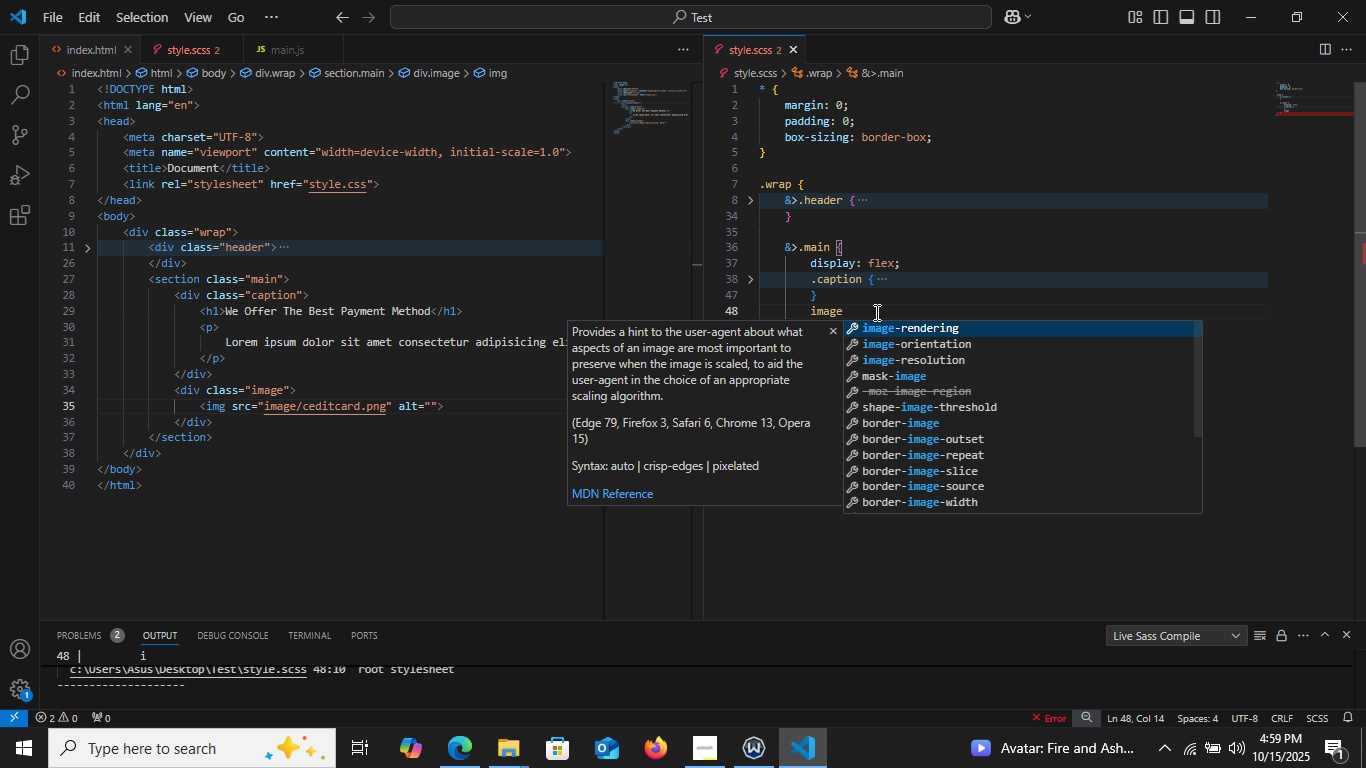 
key(ArrowLeft)
 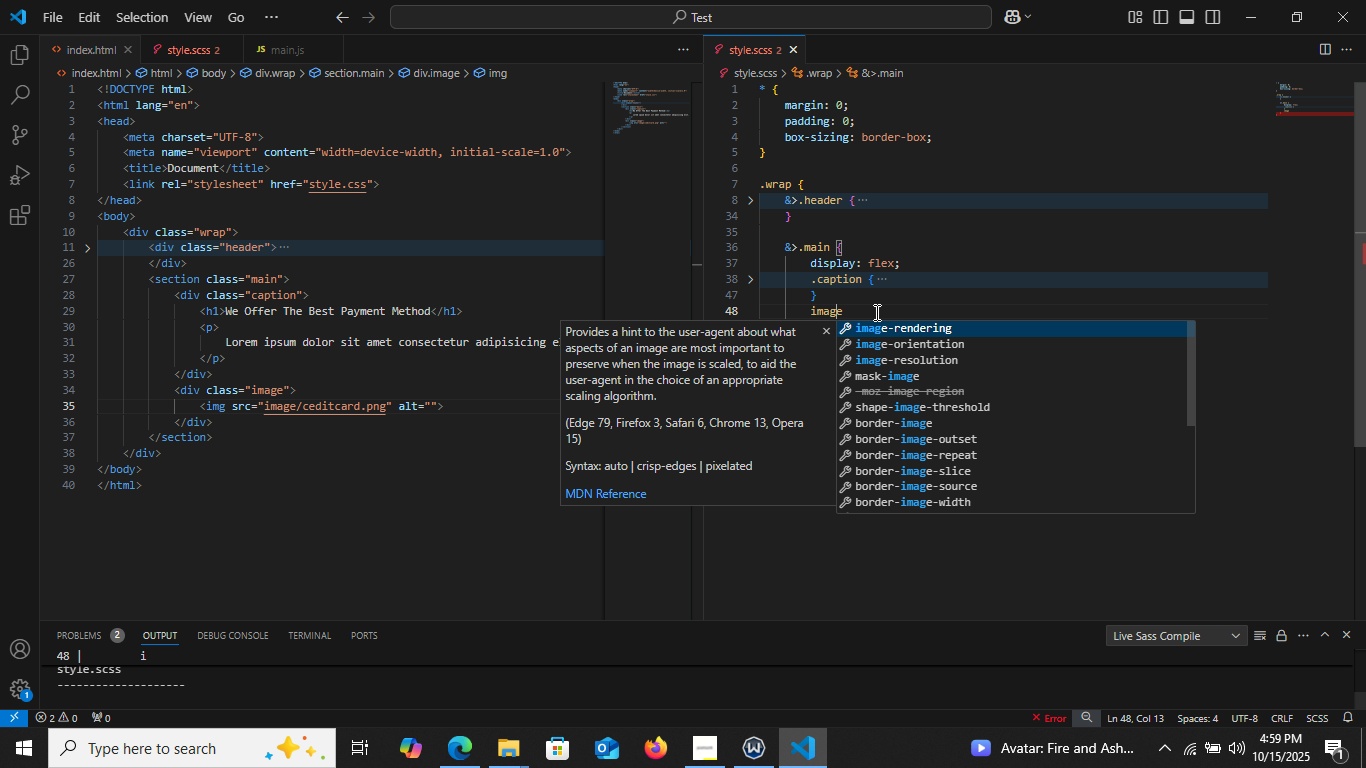 
key(ArrowLeft)
 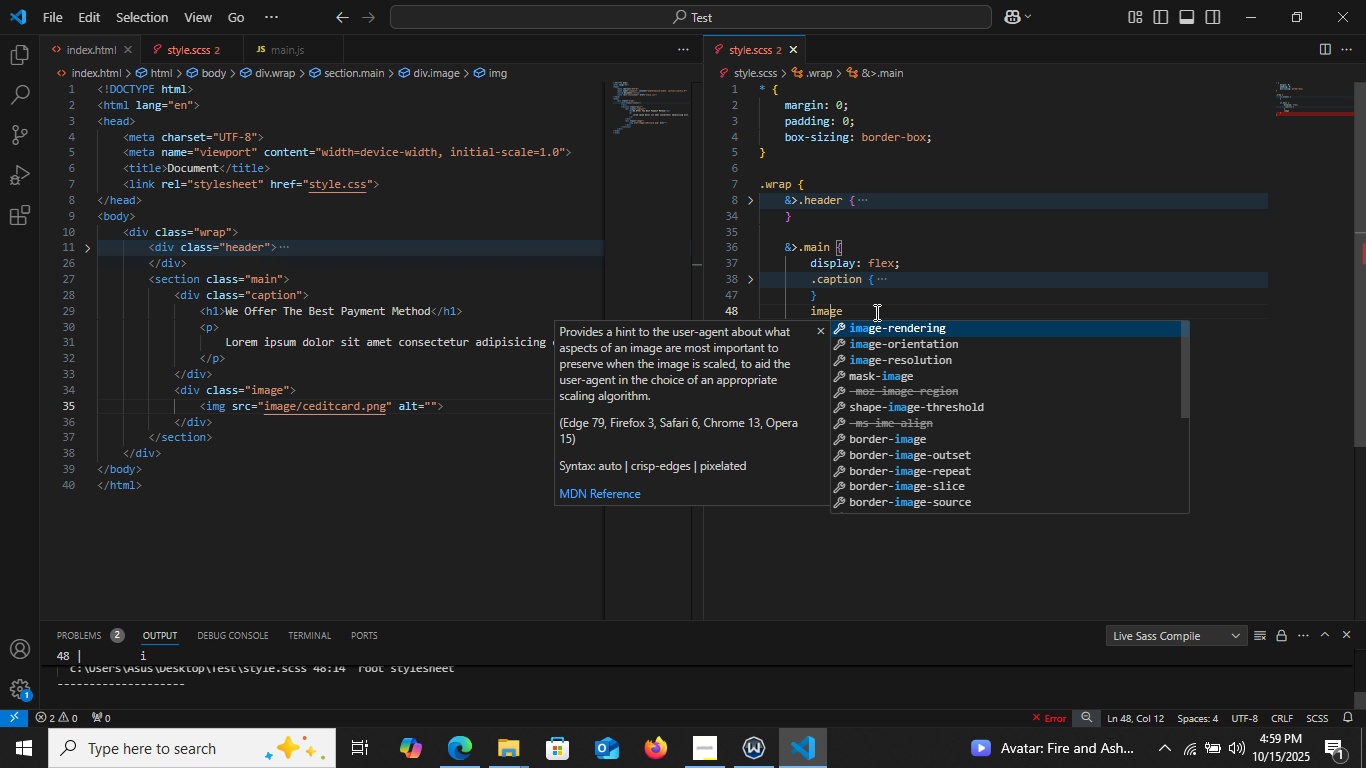 
key(ArrowLeft)
 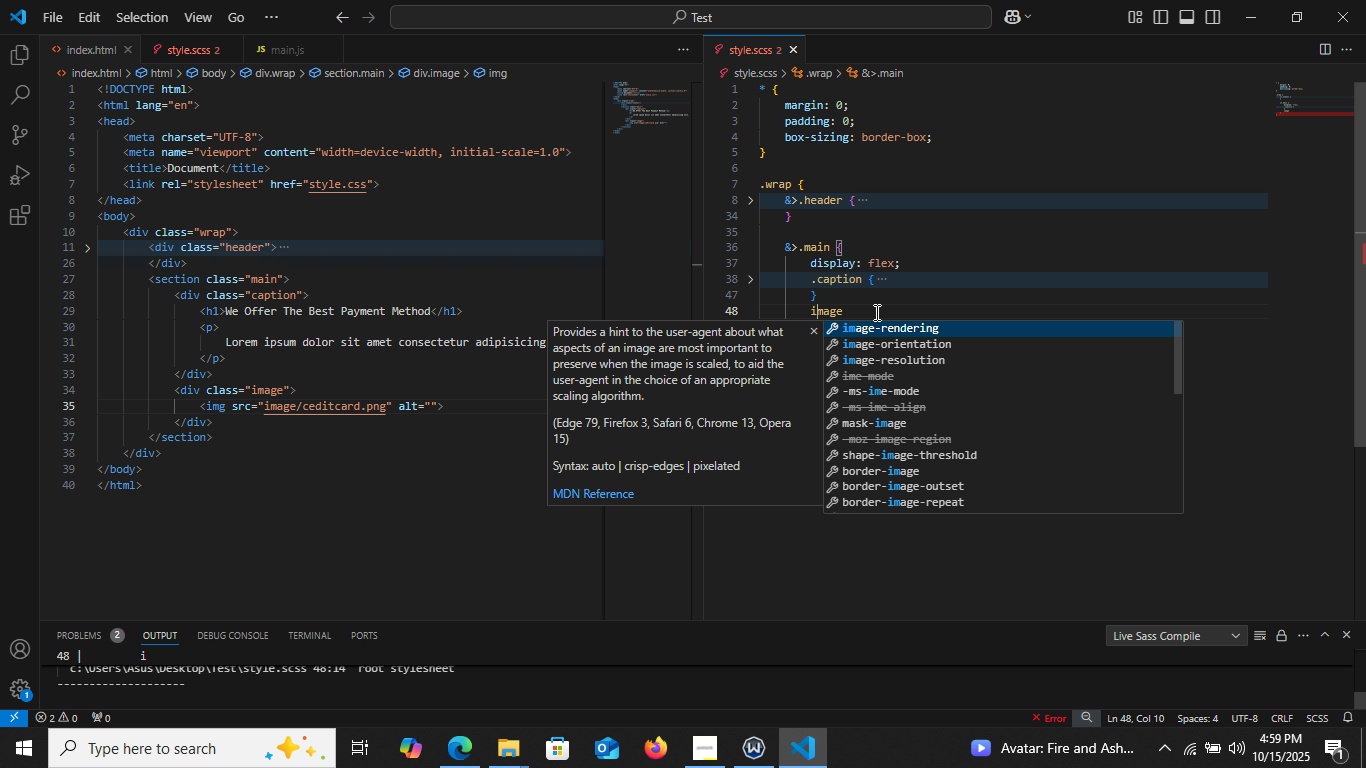 
key(ArrowLeft)
 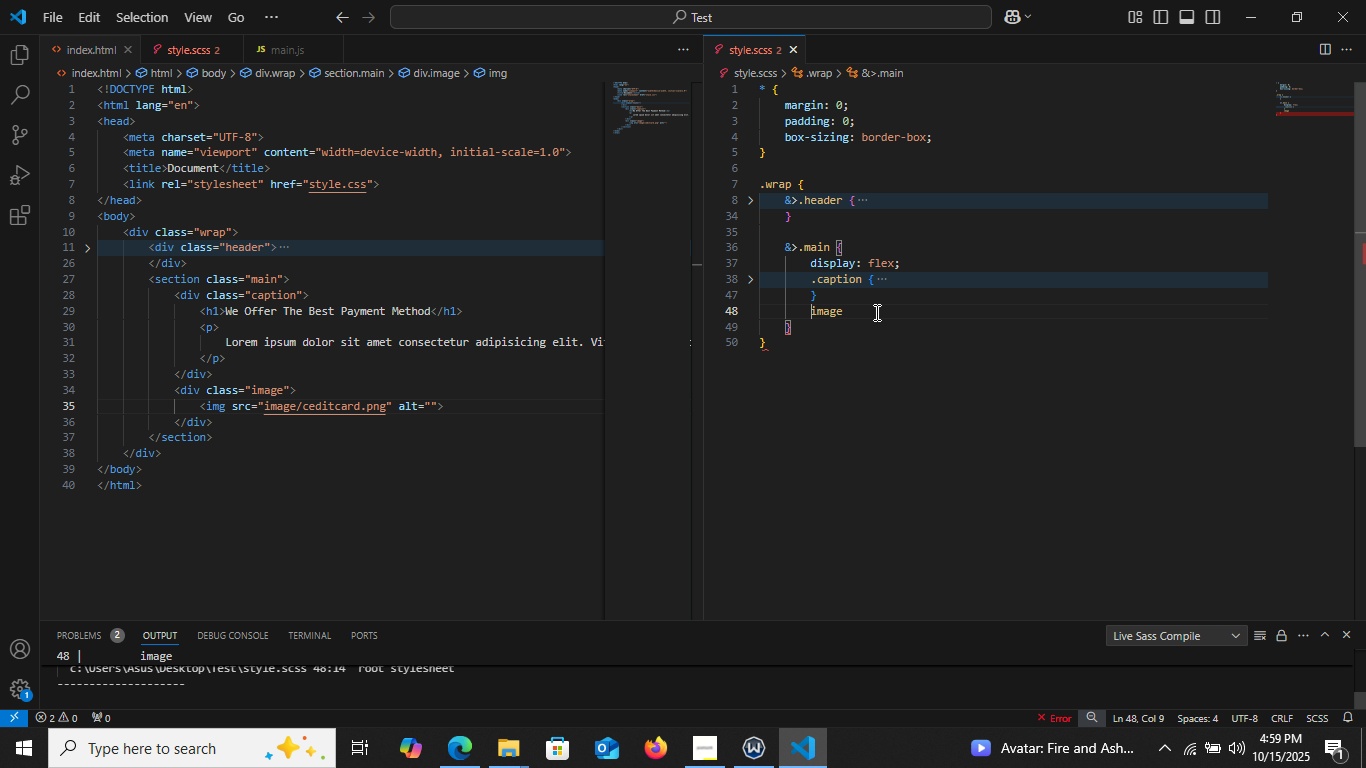 
key(ArrowLeft)
 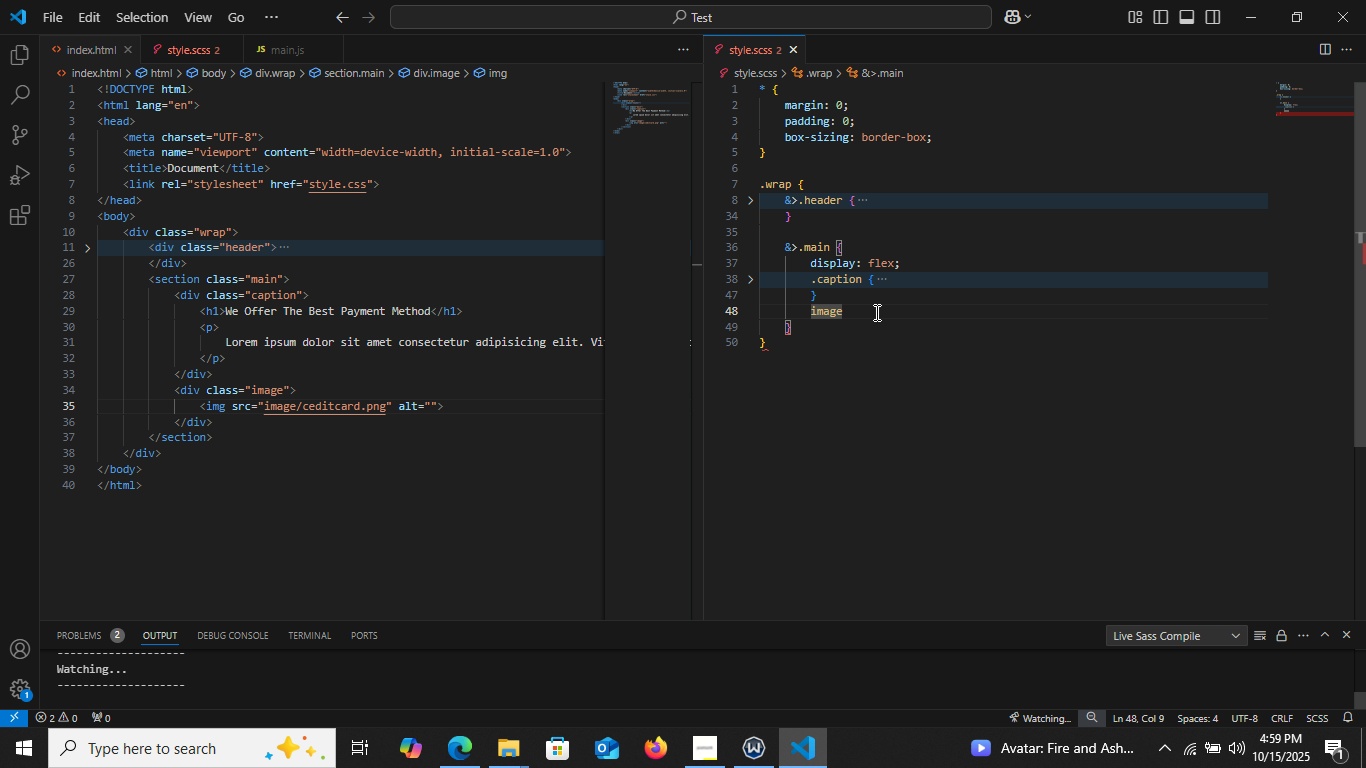 
key(Period)
 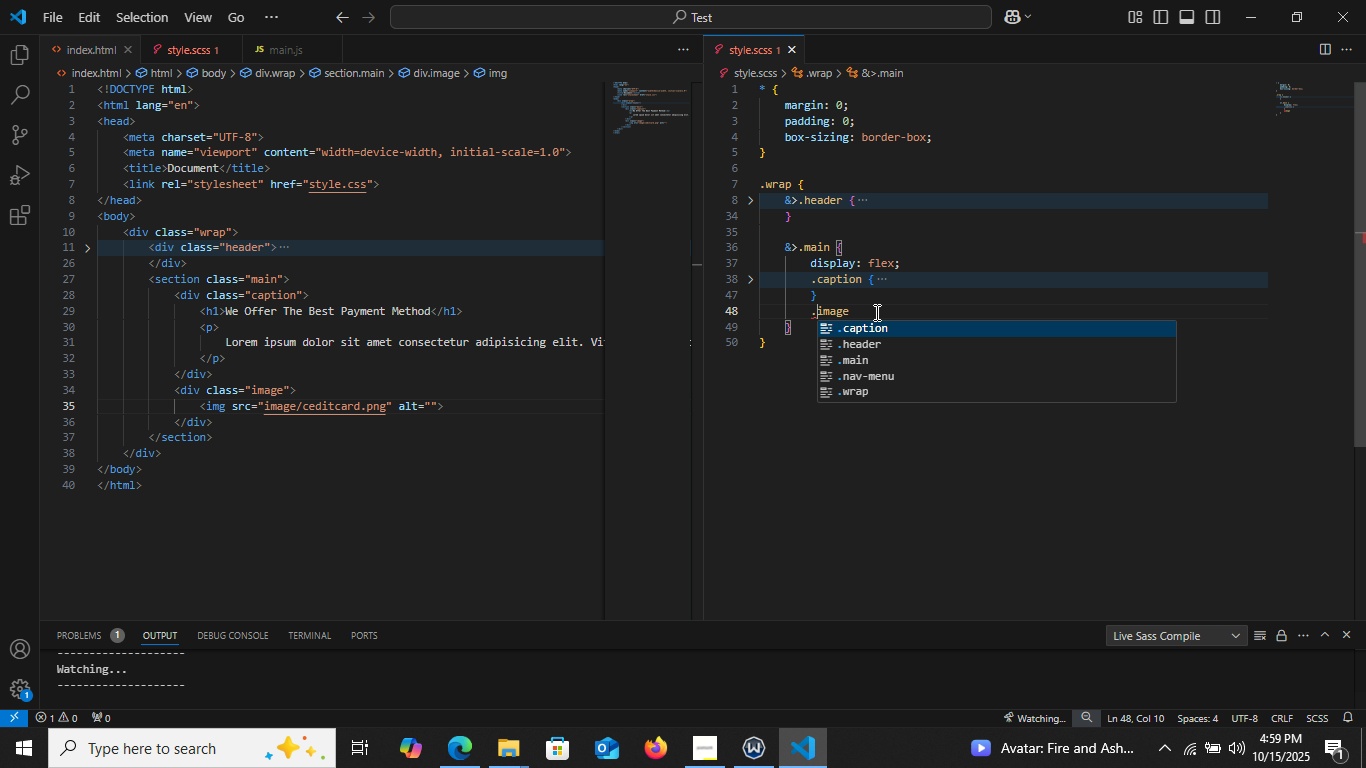 
key(ArrowRight)
 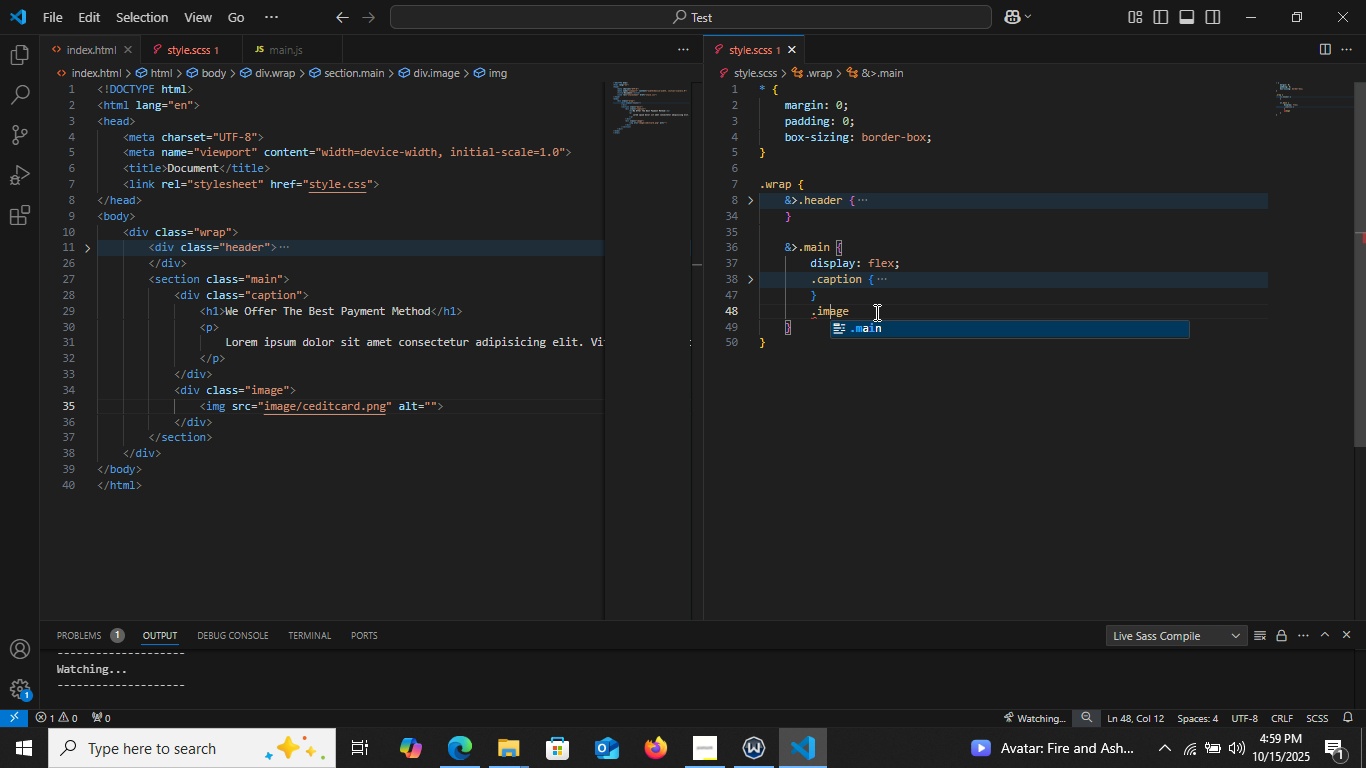 
key(ArrowRight)
 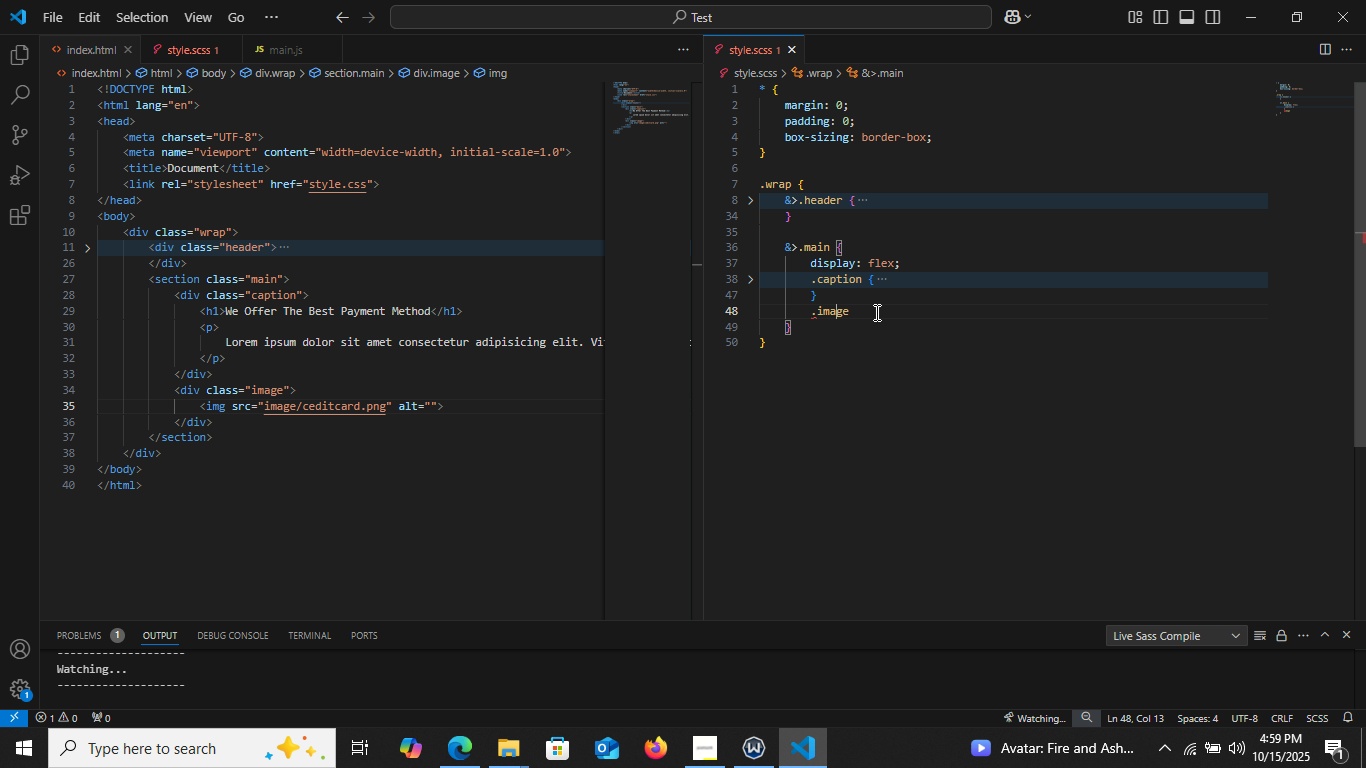 
key(ArrowRight)
 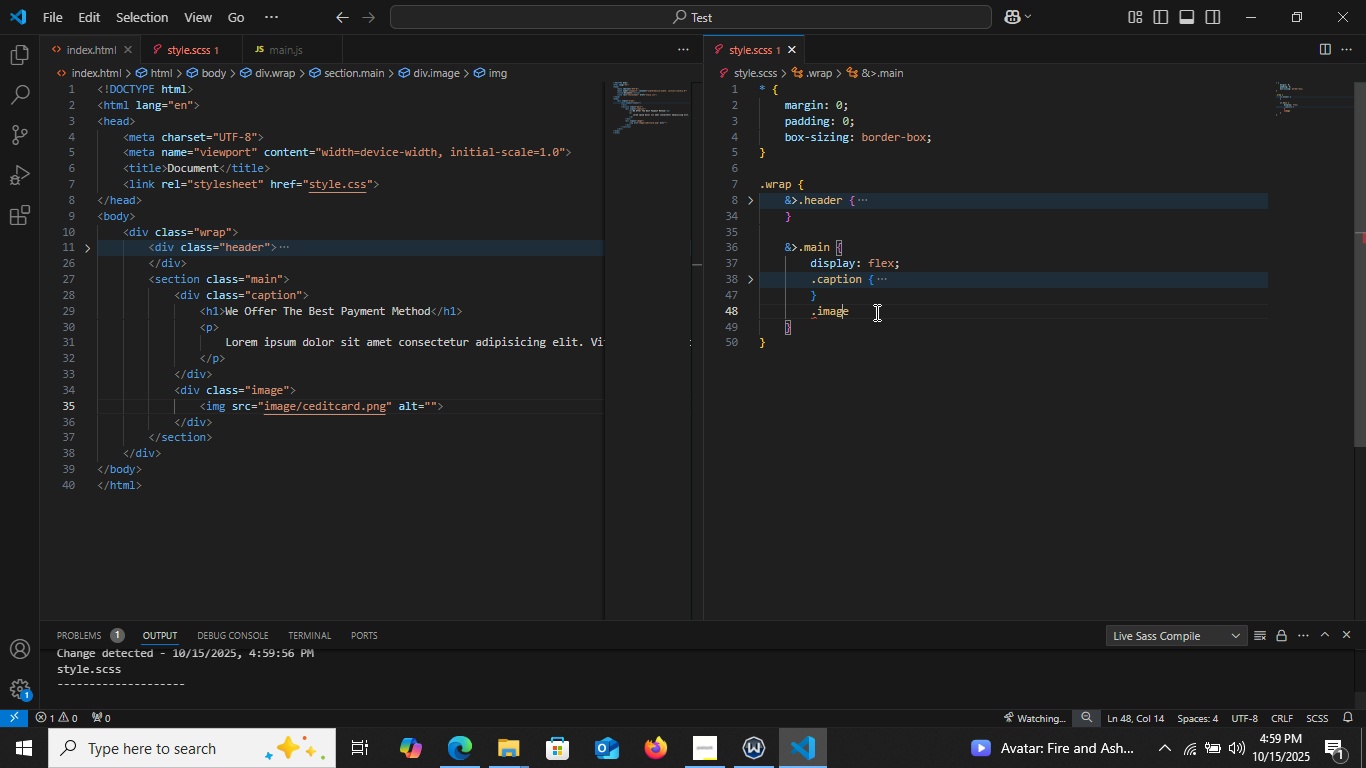 
key(ArrowRight)
 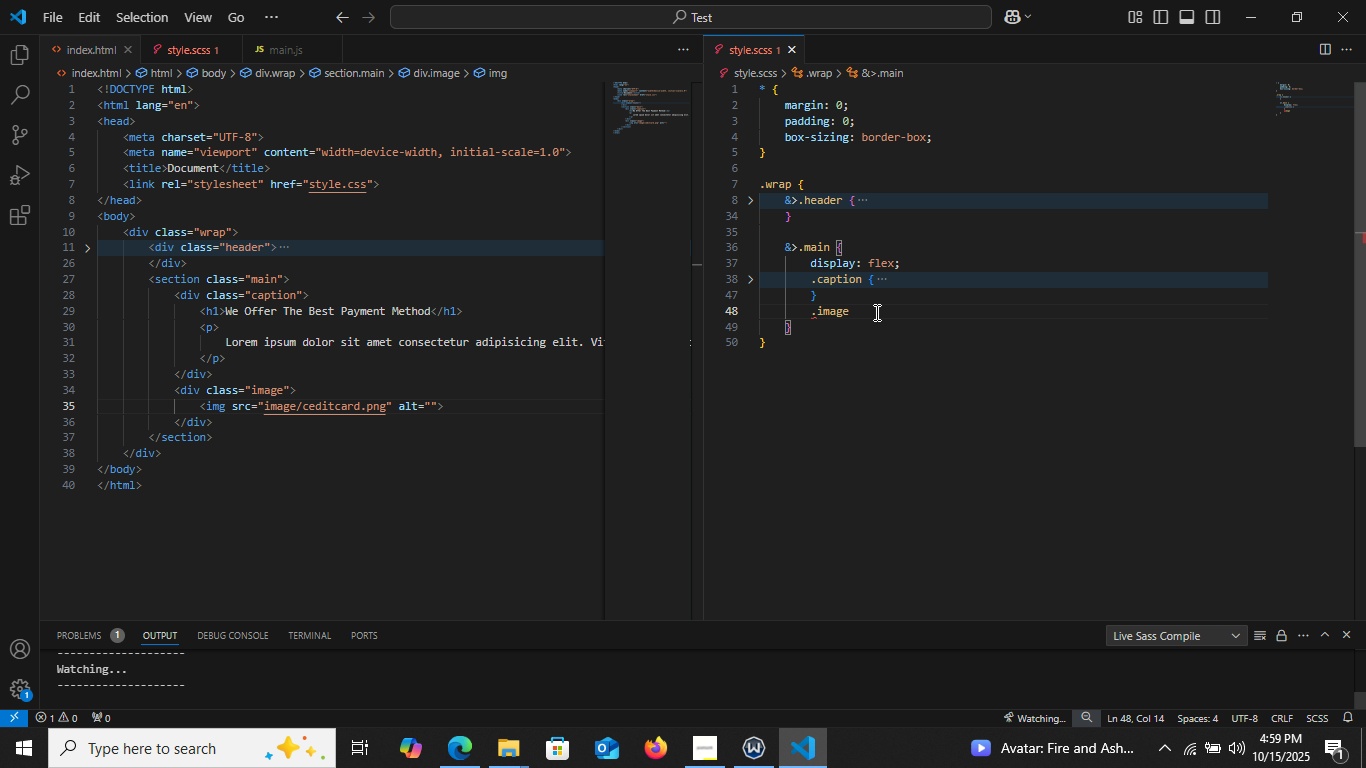 
key(ArrowRight)
 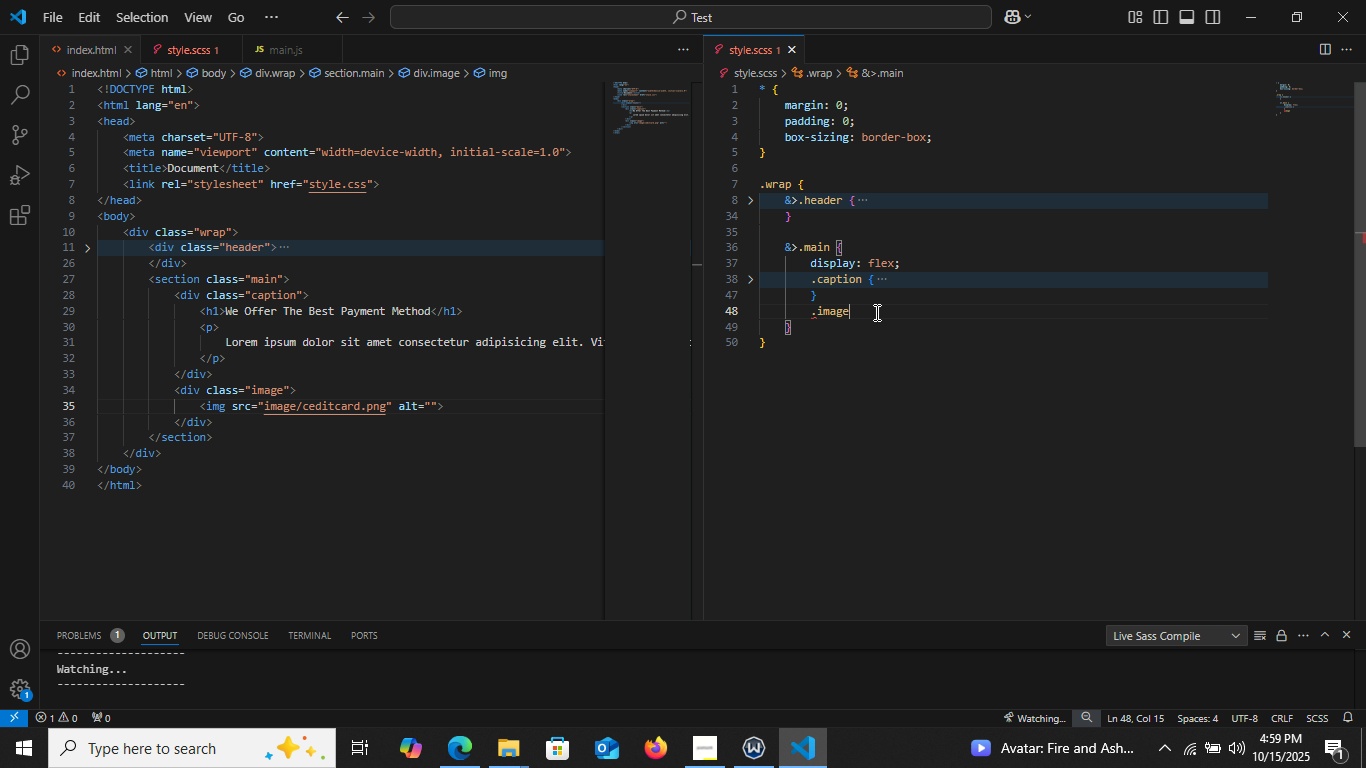 
key(Space)
 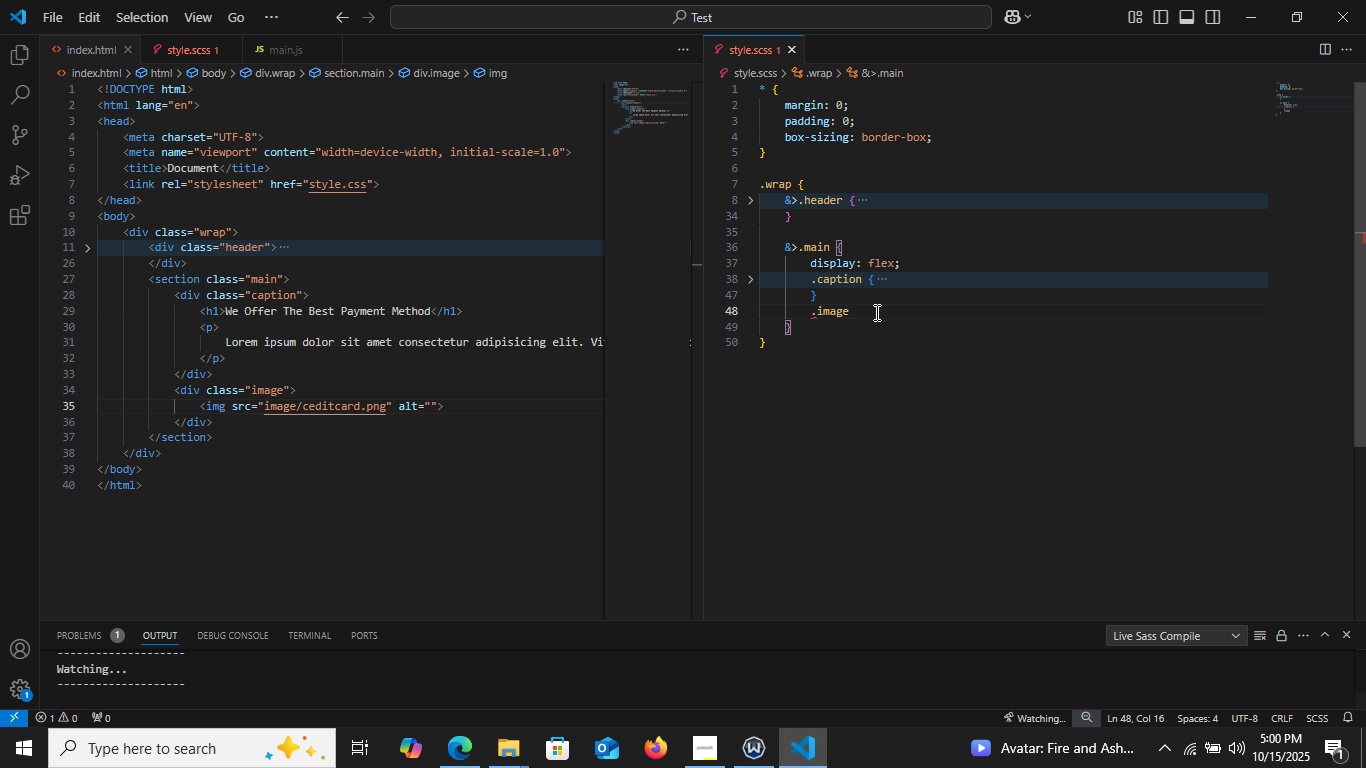 
key(Shift+BracketLeft)
 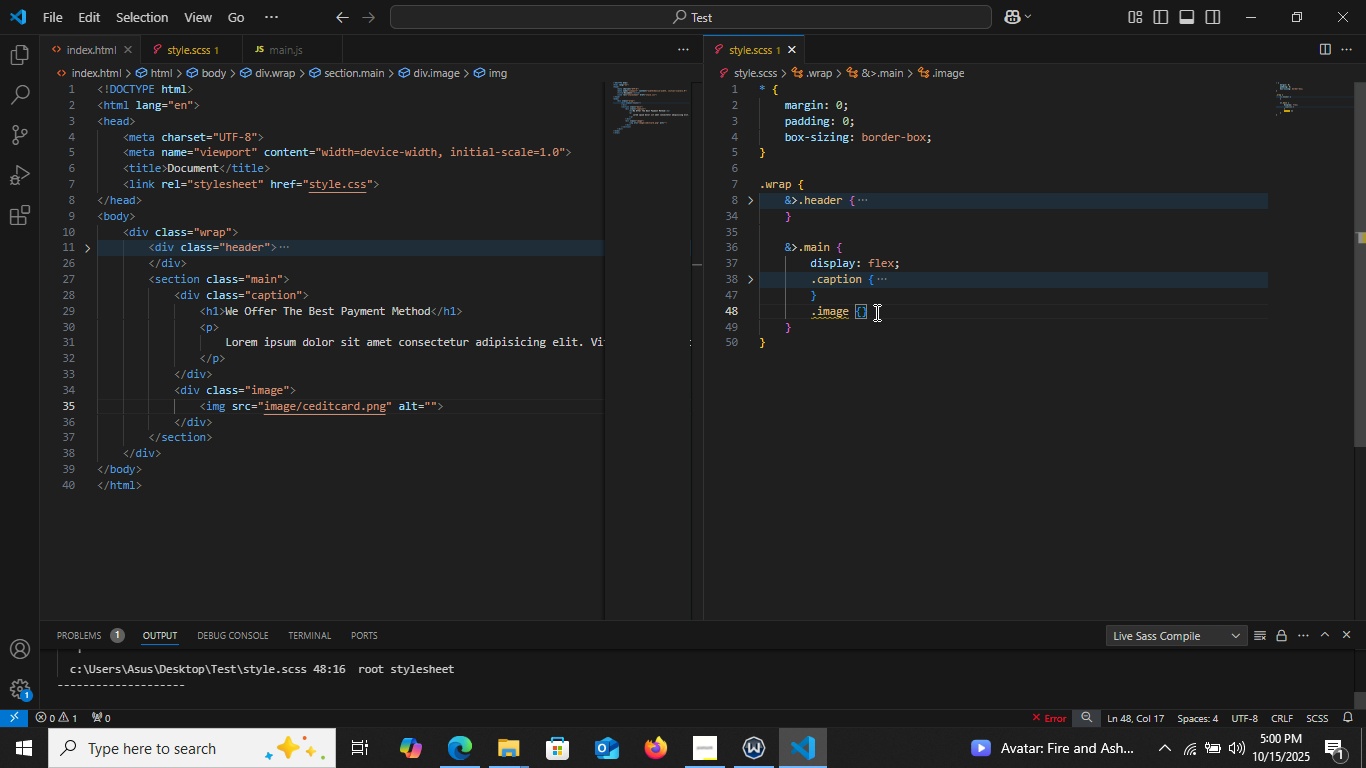 
key(Enter)
 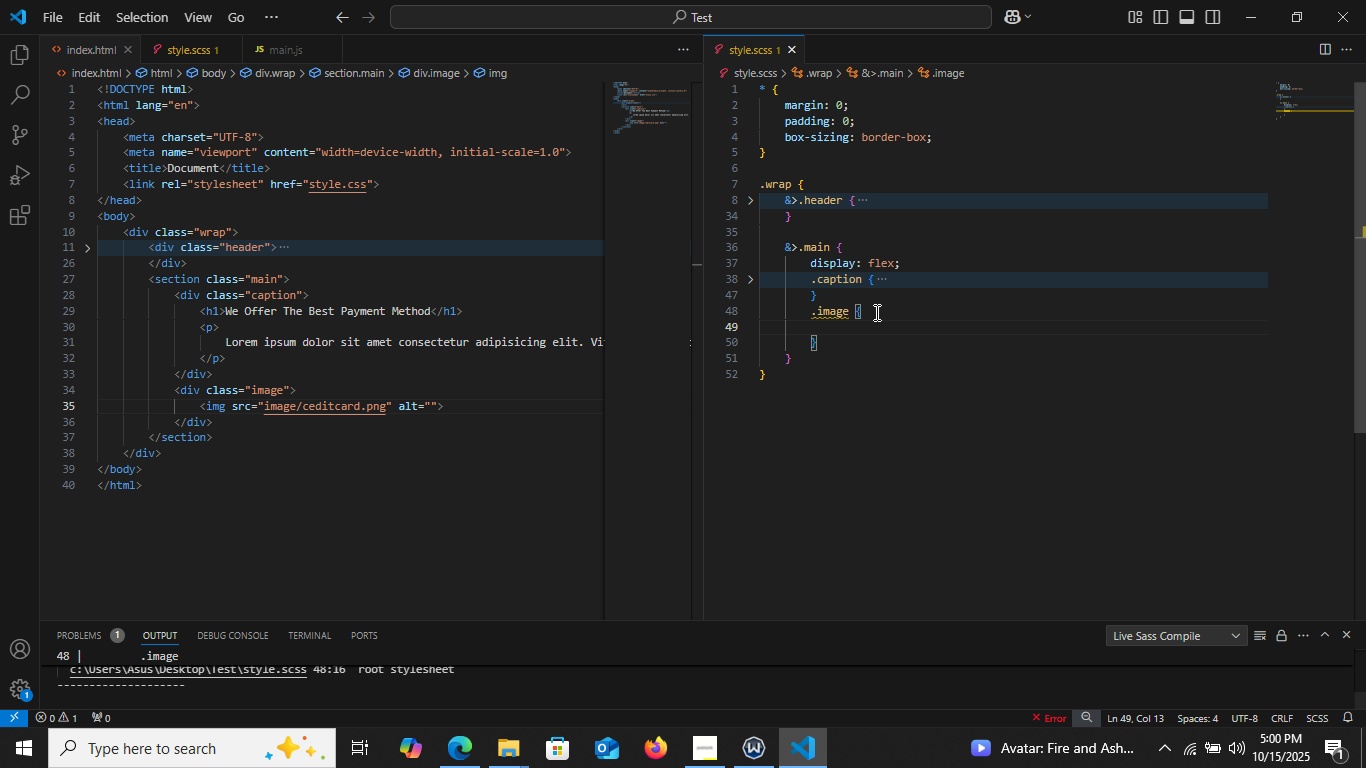 
type(im {)
 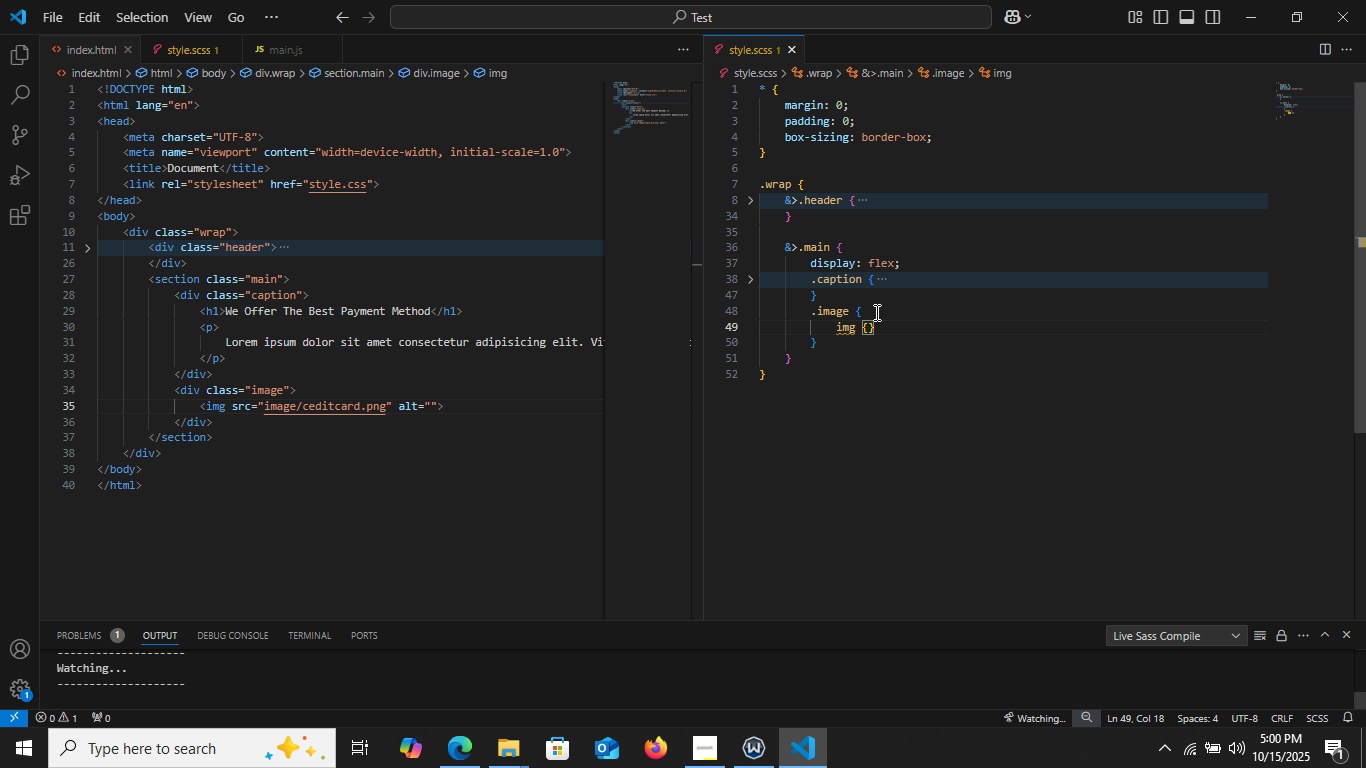 
hold_key(key=G, duration=0.33)
 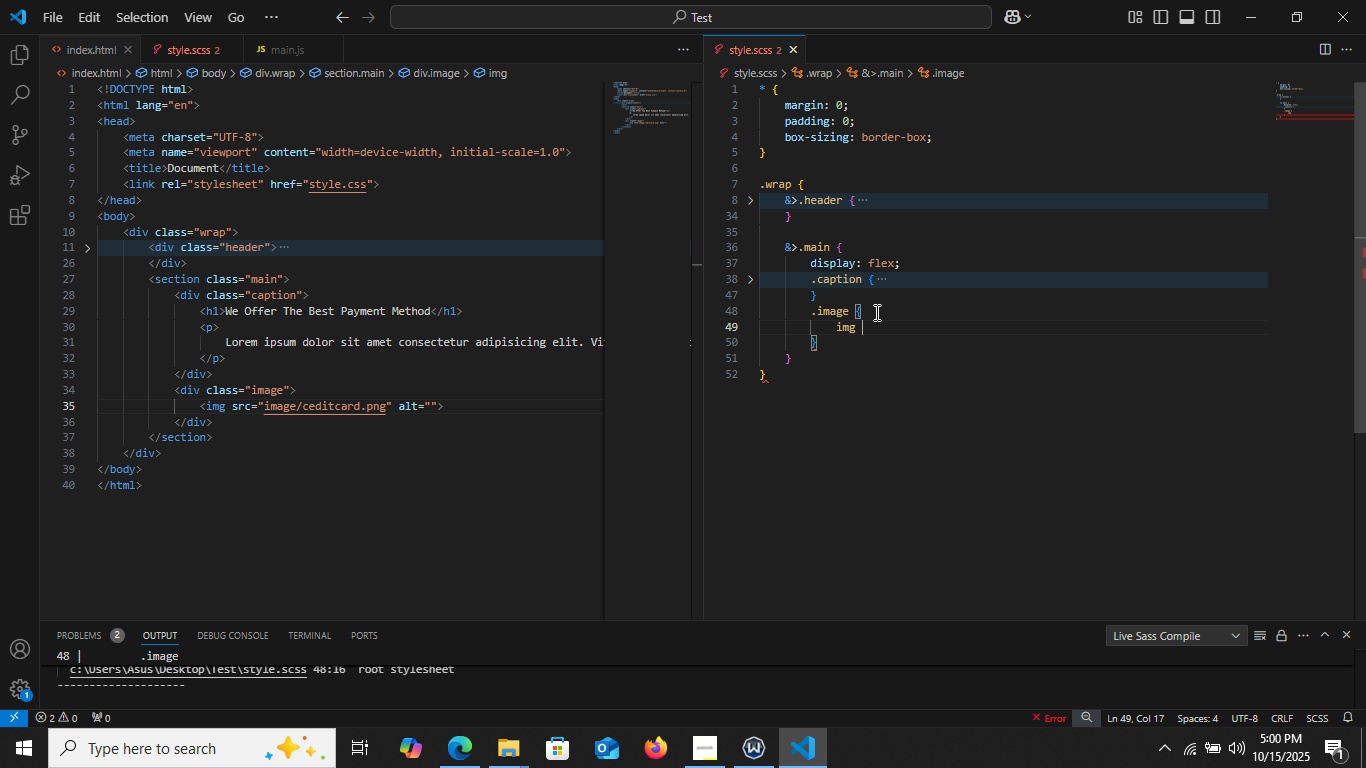 
key(Enter)
 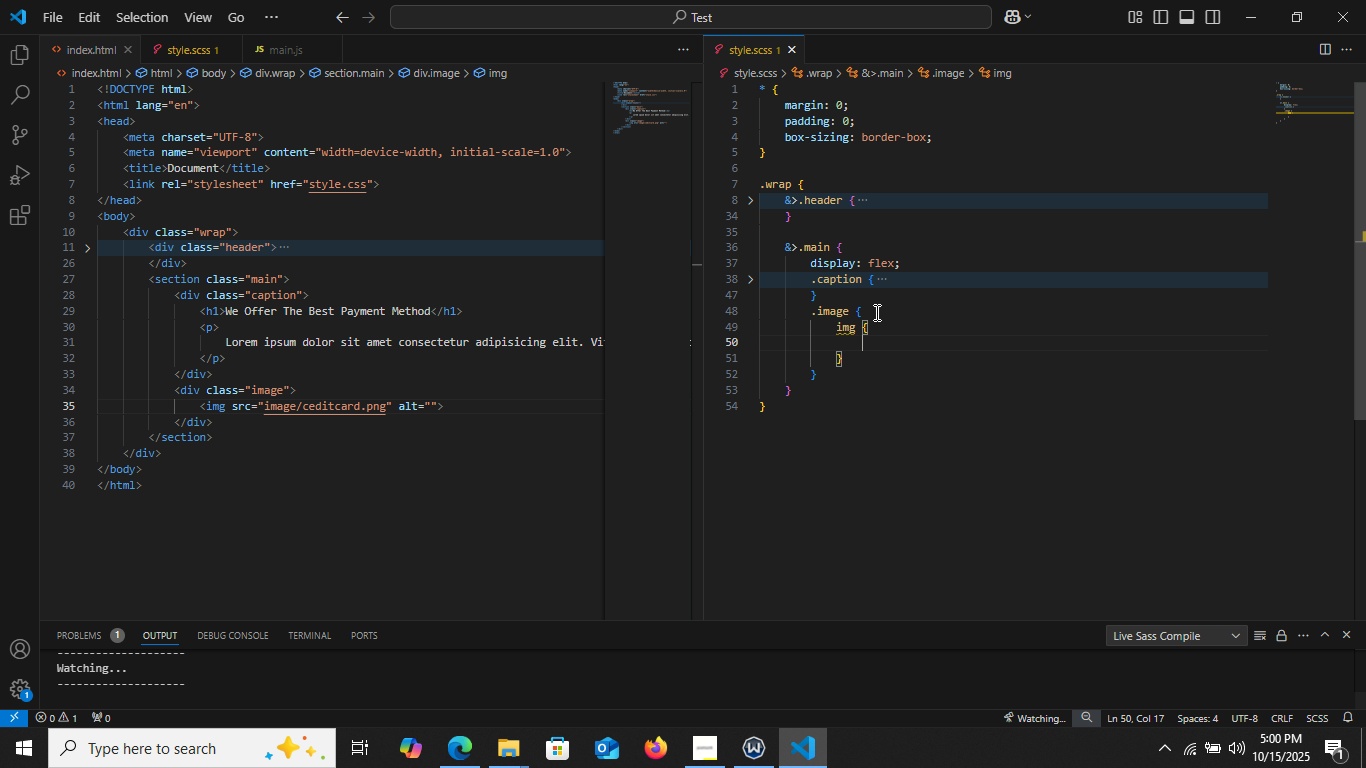 
type(wid)
 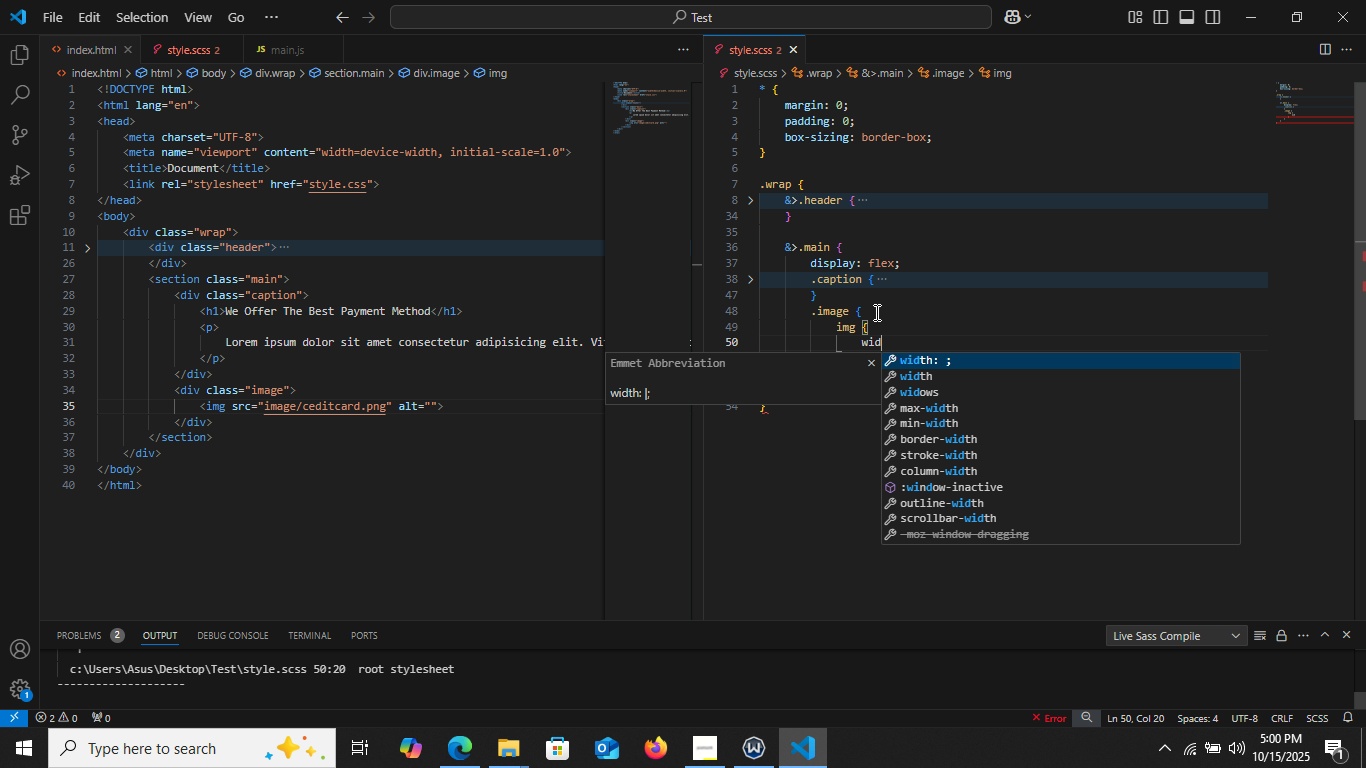 
key(Enter)
 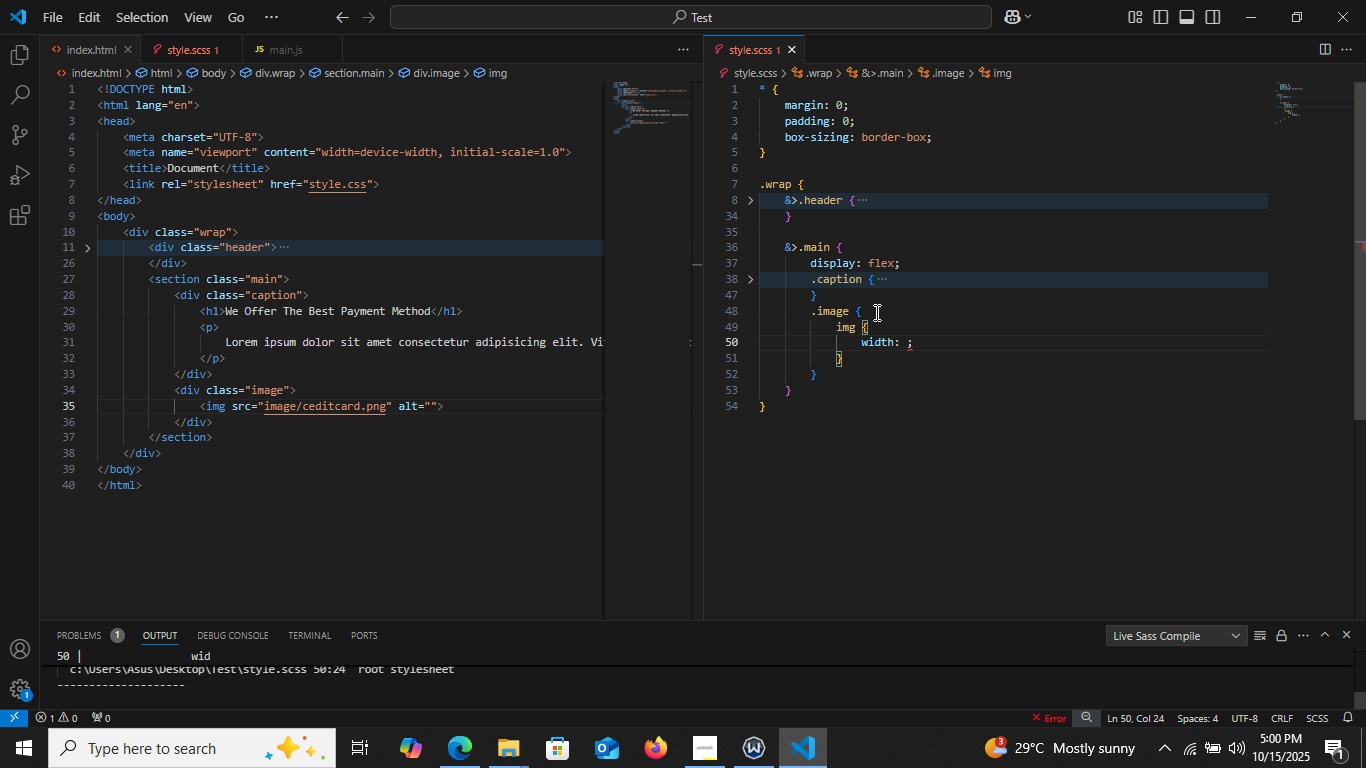 
type(450px)
 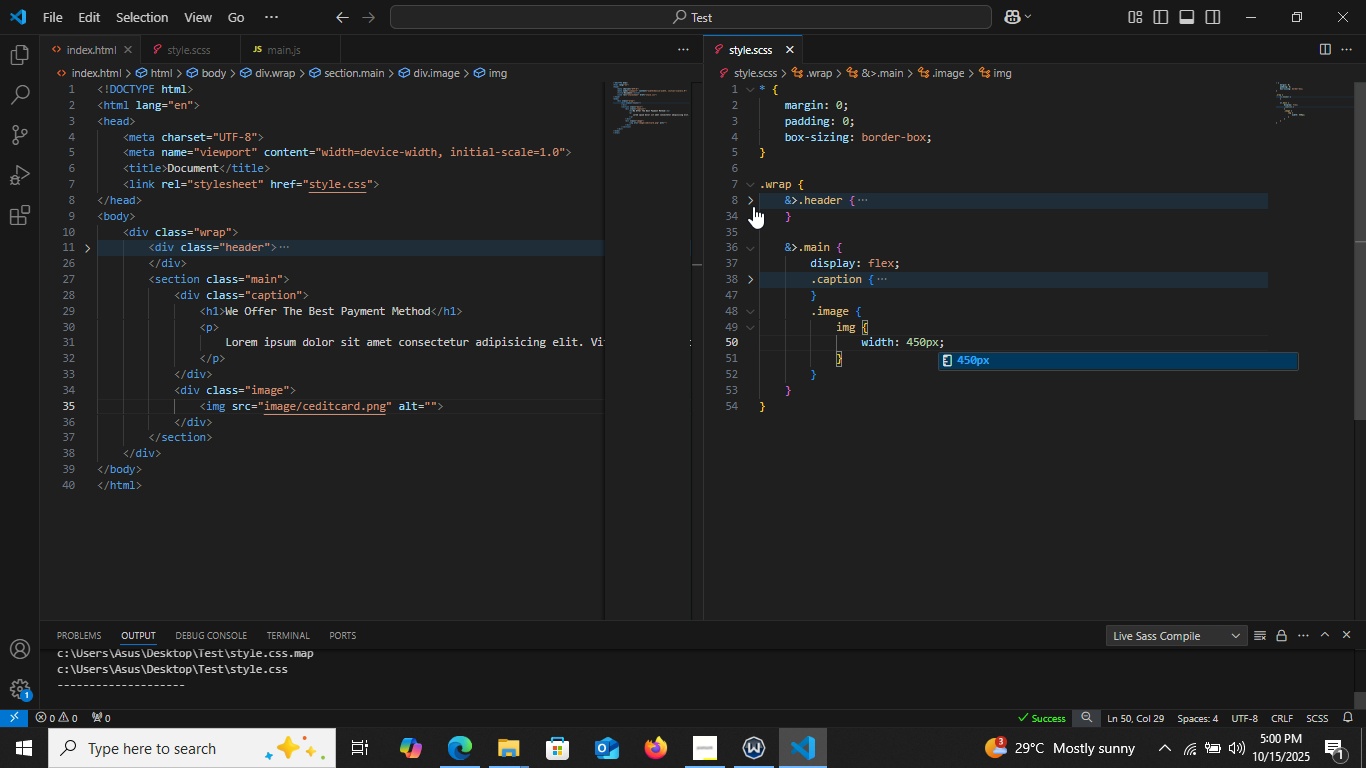 
left_click([748, 198])
 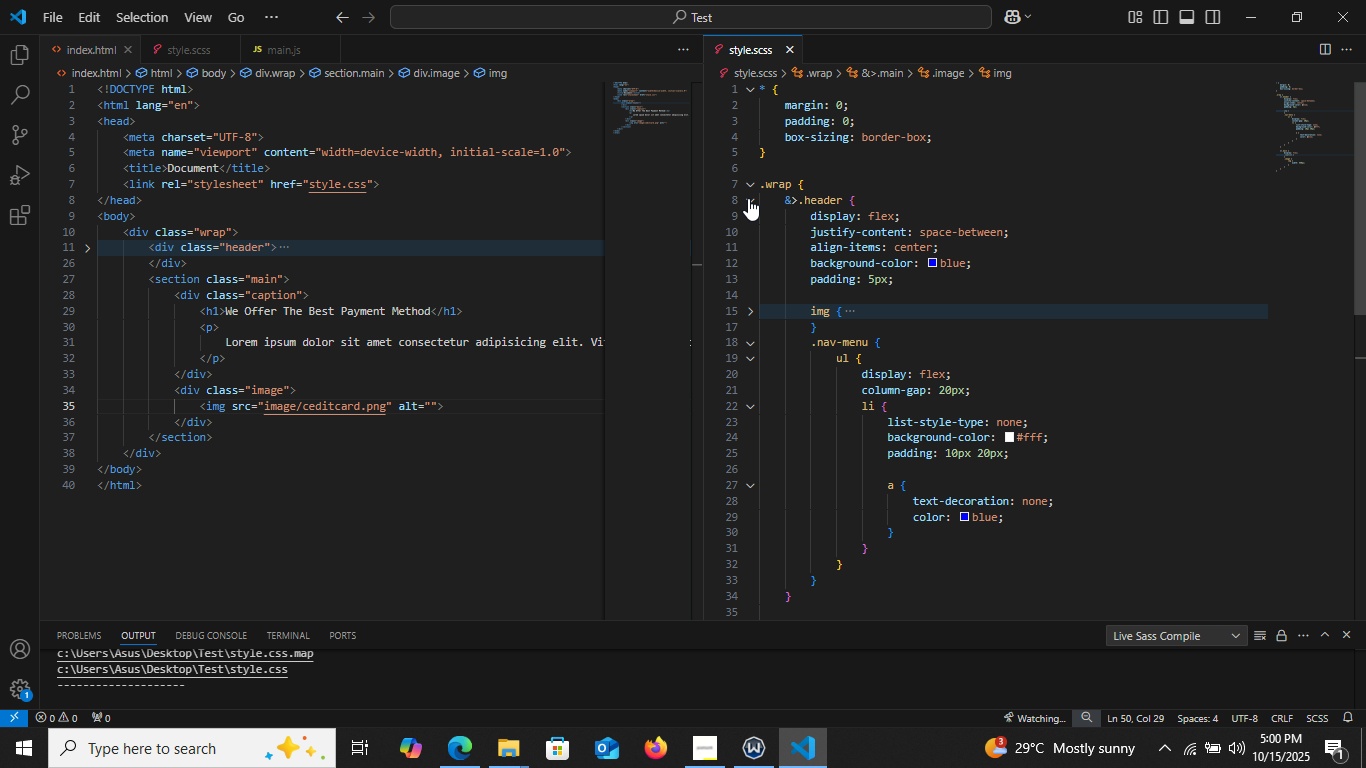 
left_click([748, 198])
 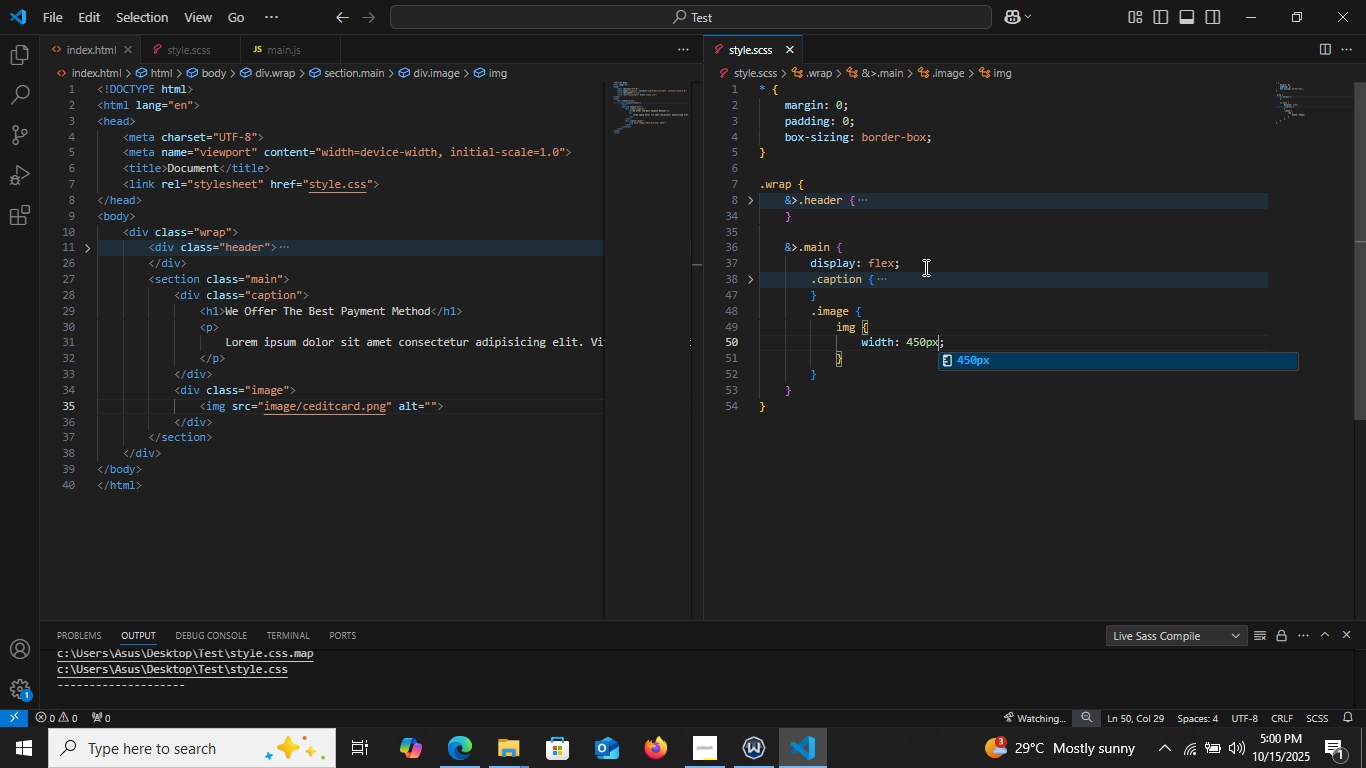 
left_click([924, 267])
 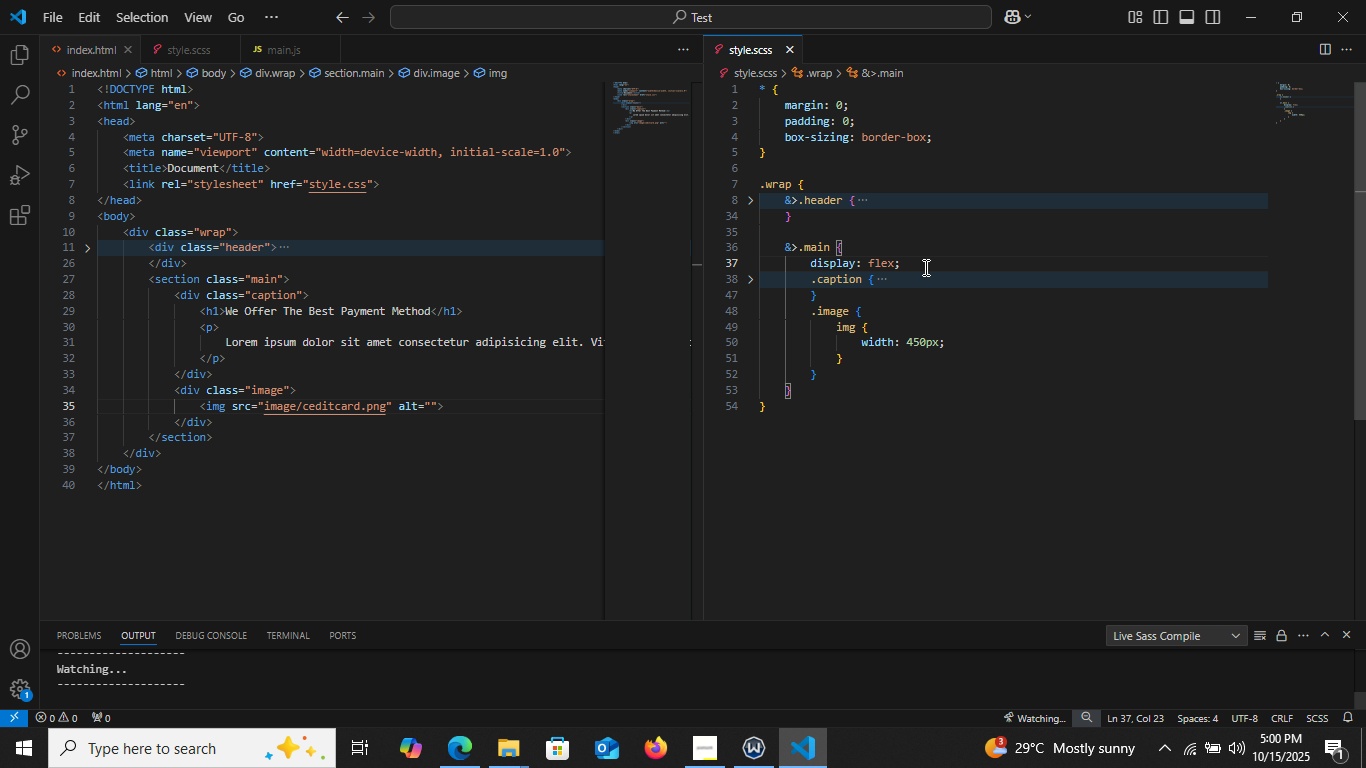 
key(Enter)
 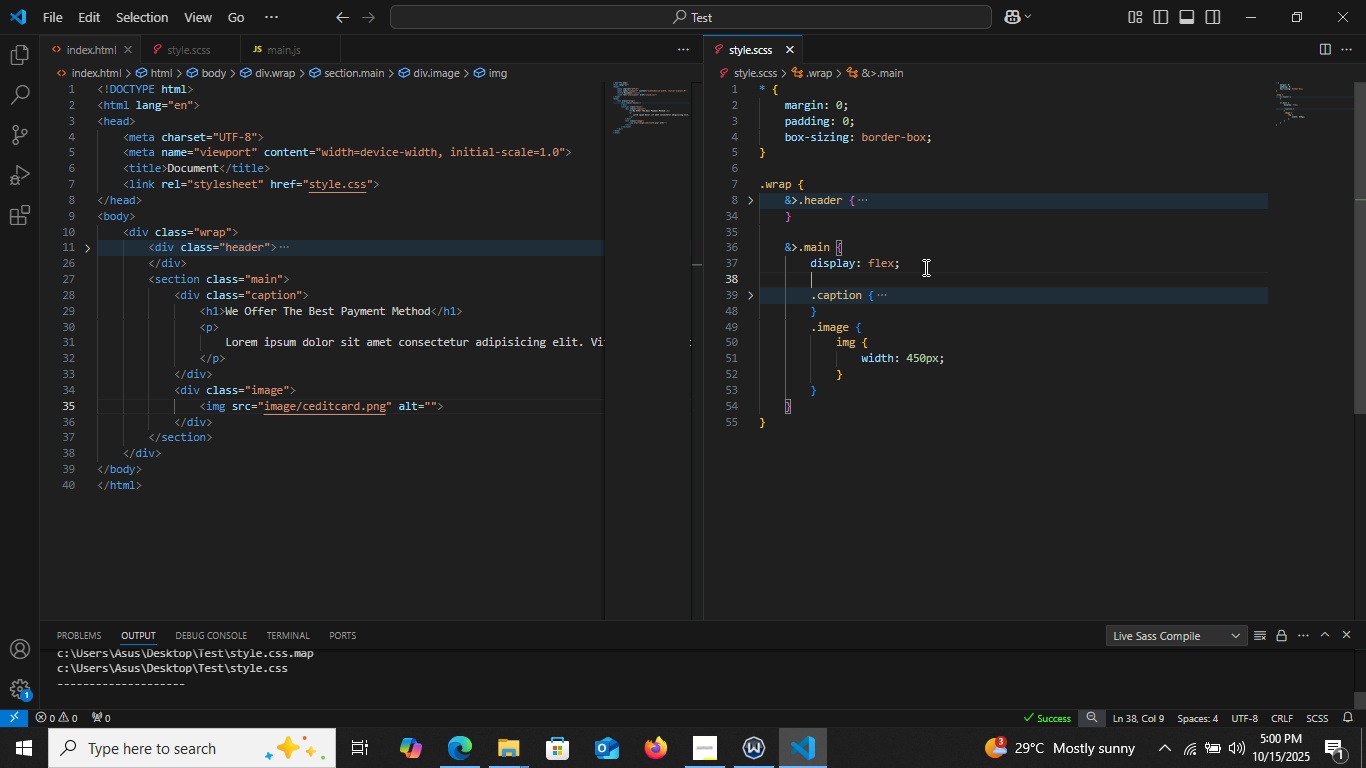 
type(jus)
 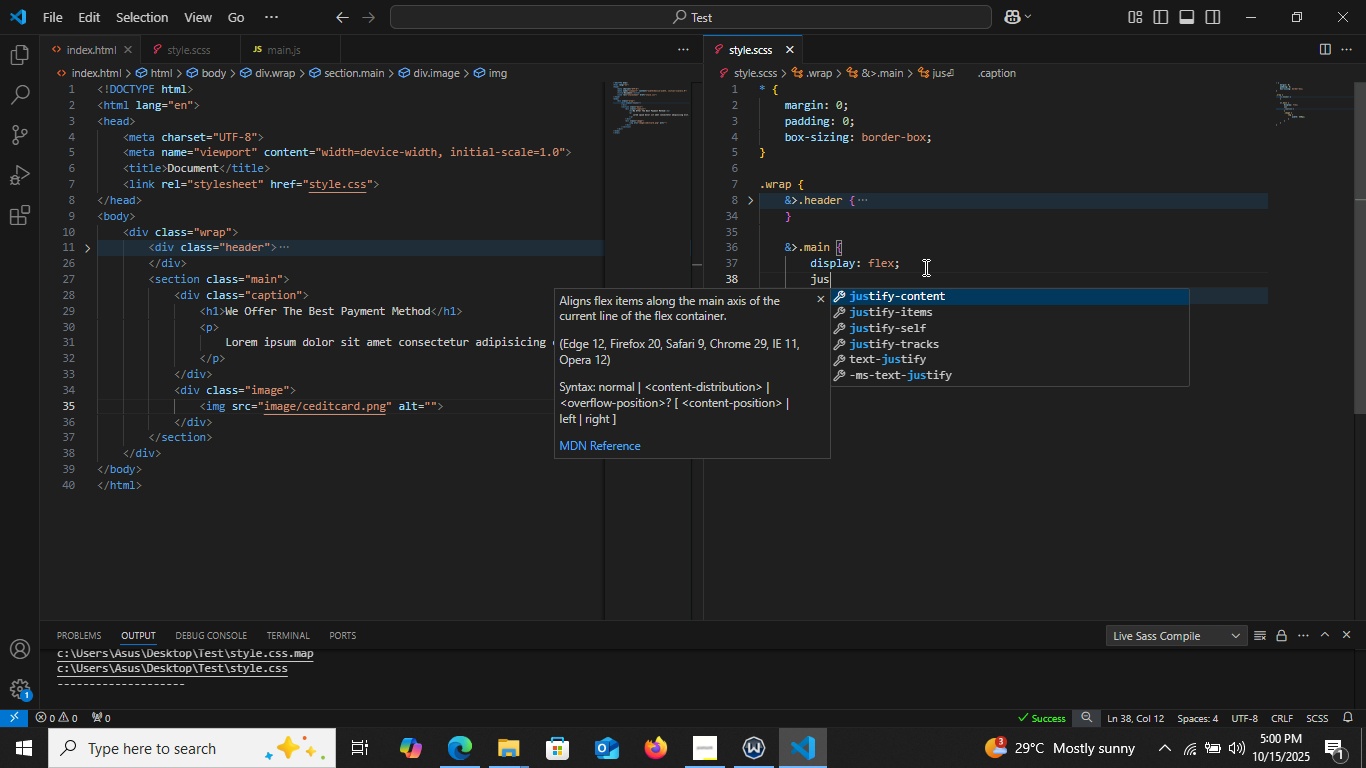 
key(Enter)
 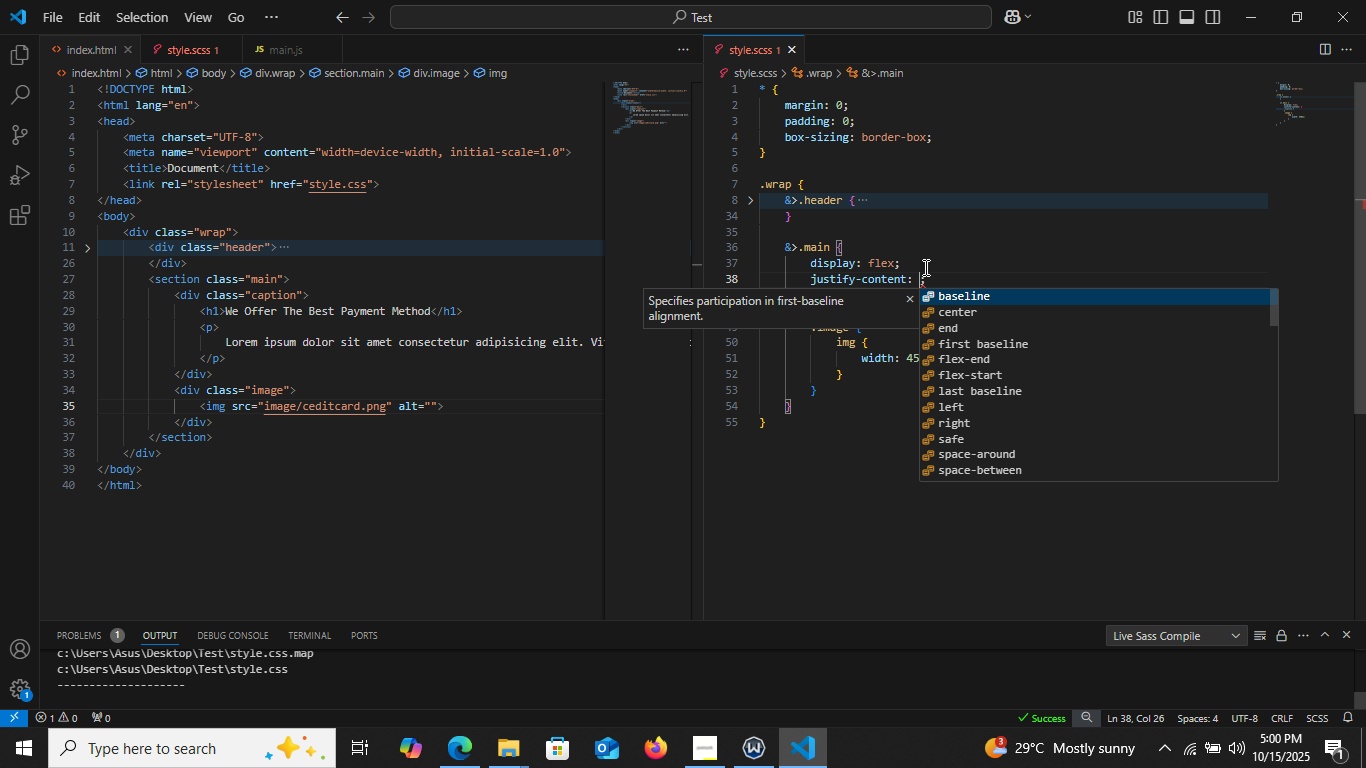 
key(C)
 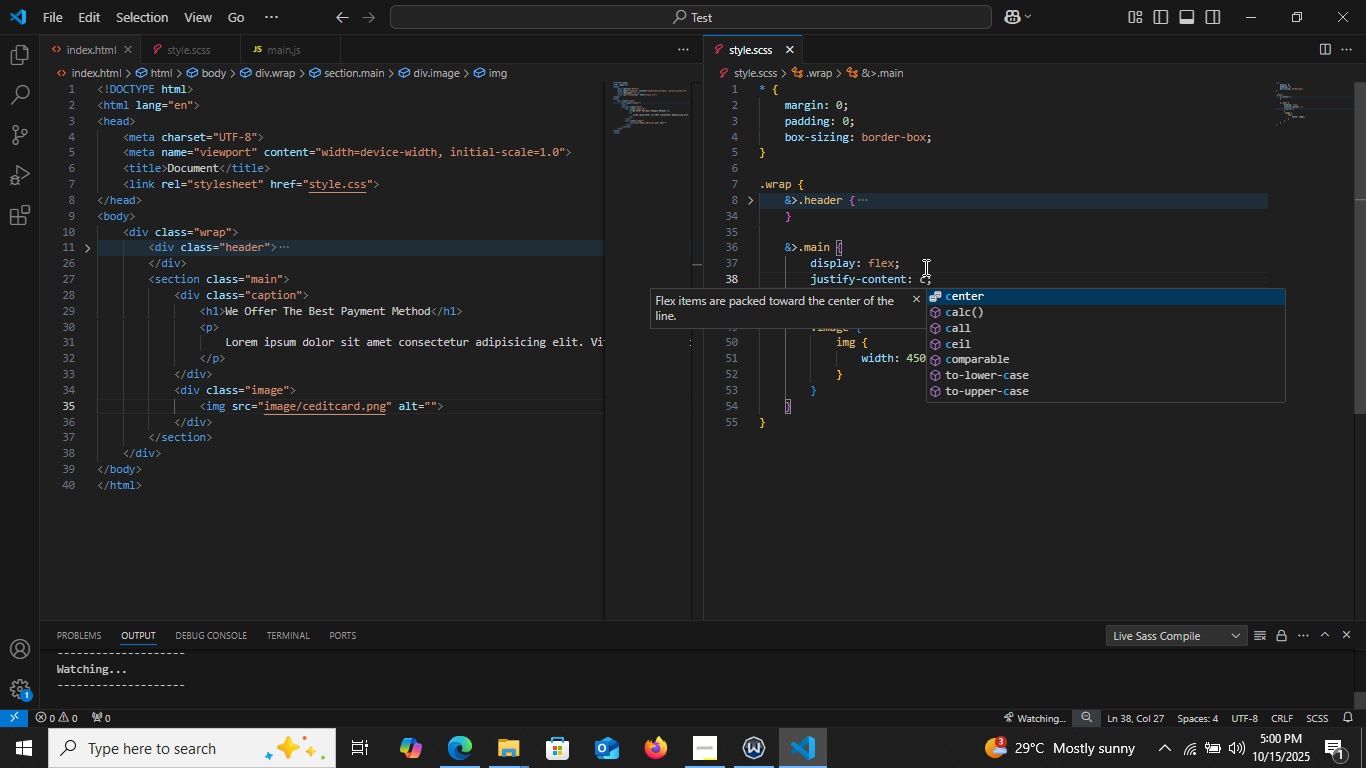 
key(Enter)
 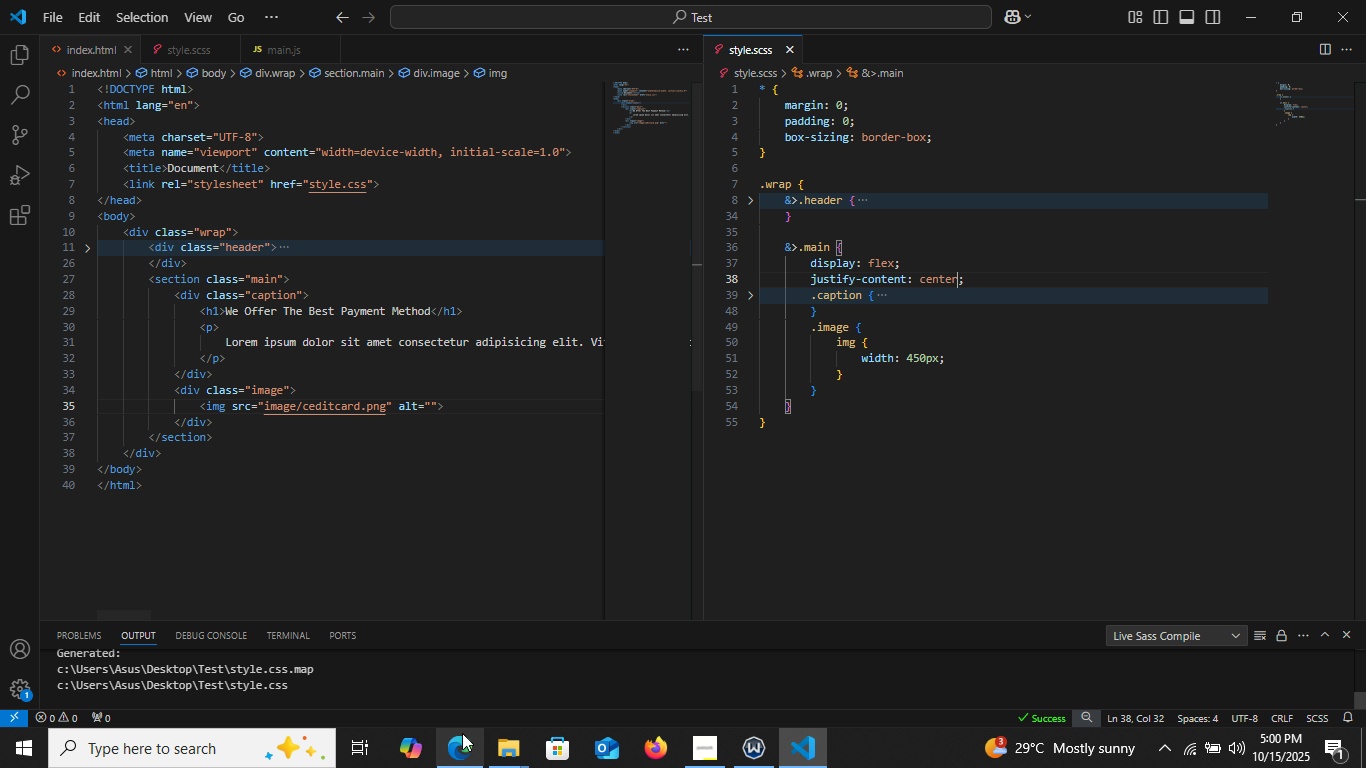 
left_click([462, 744])
 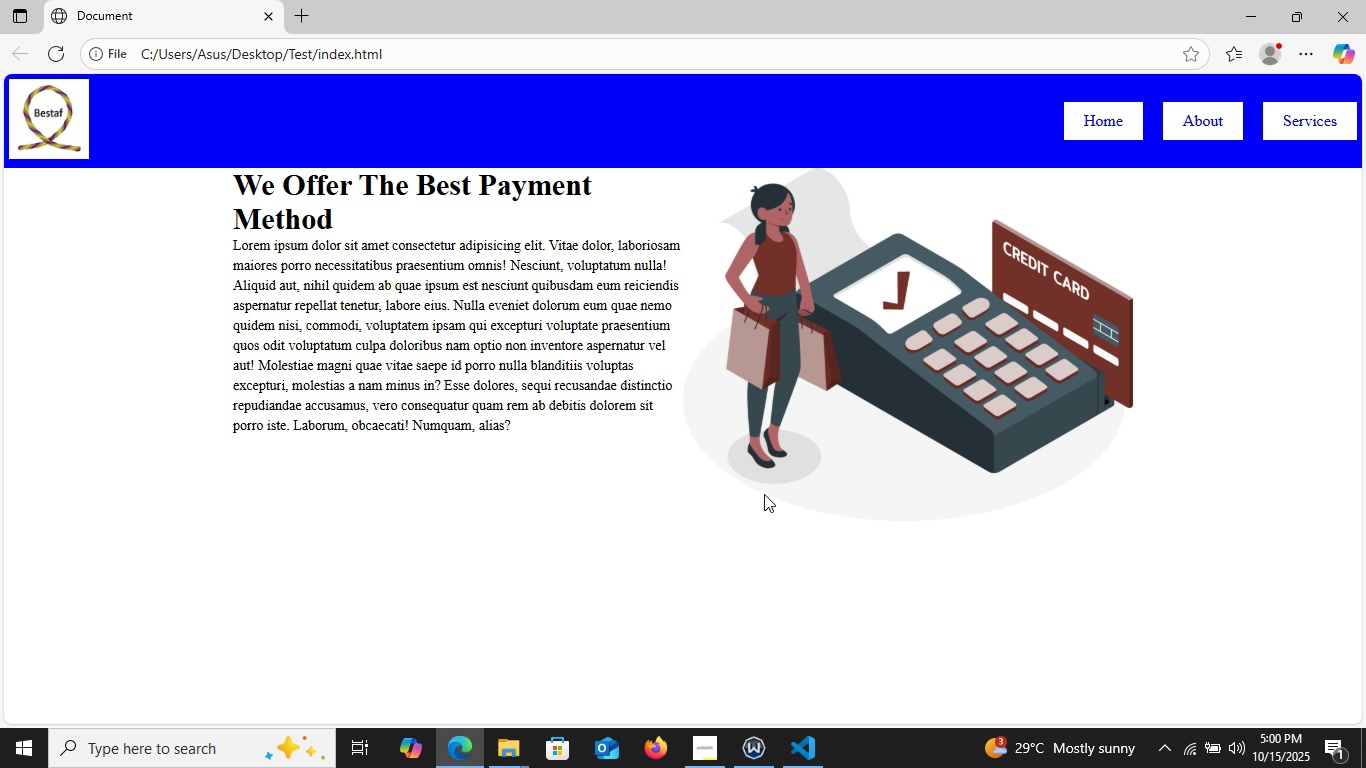 
wait(5.88)
 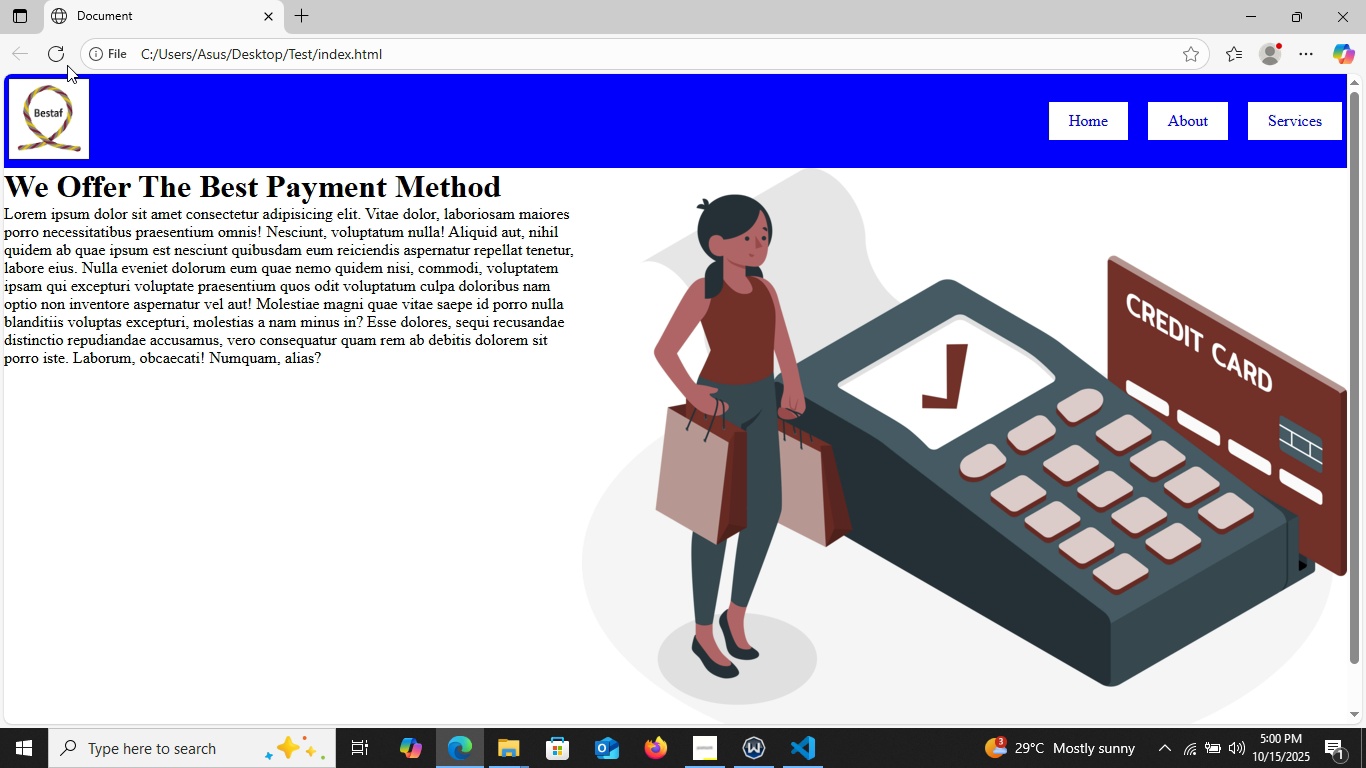 
left_click([800, 749])
 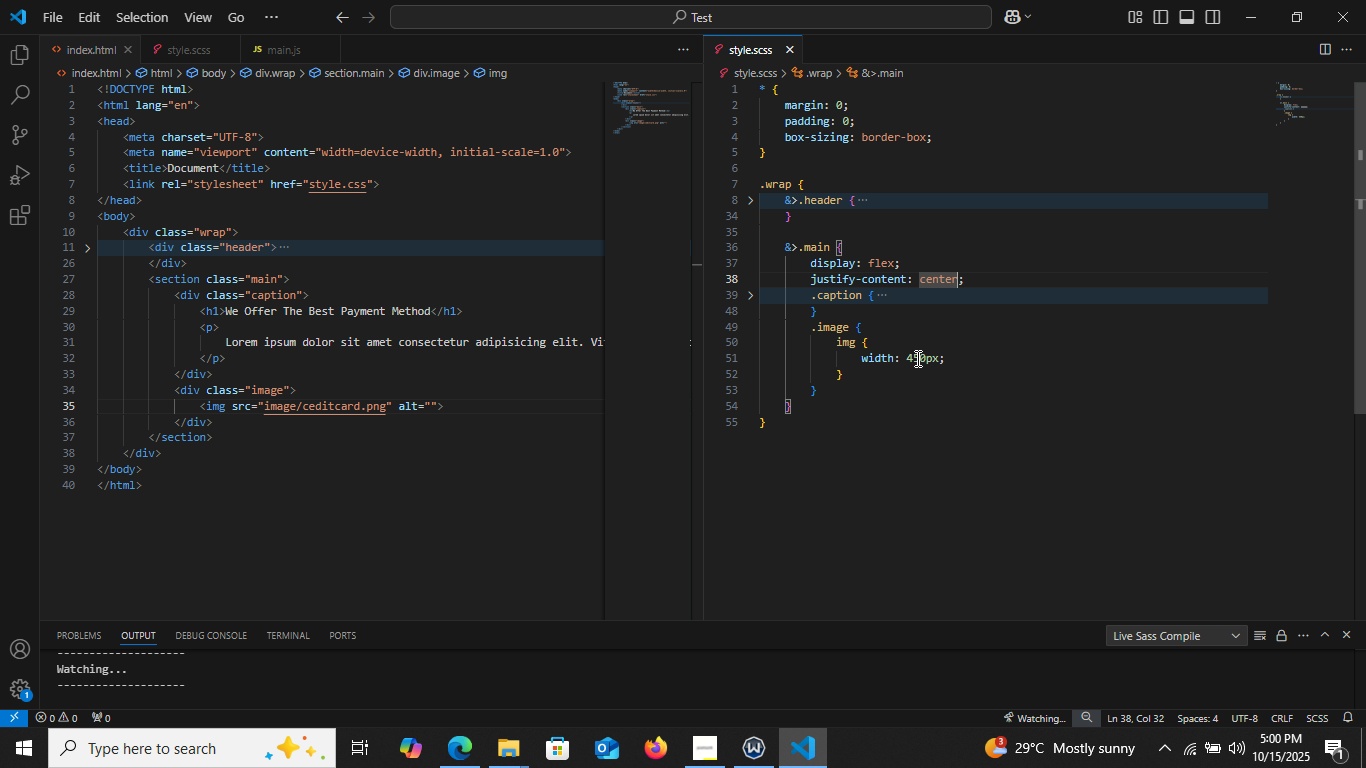 
left_click([916, 358])
 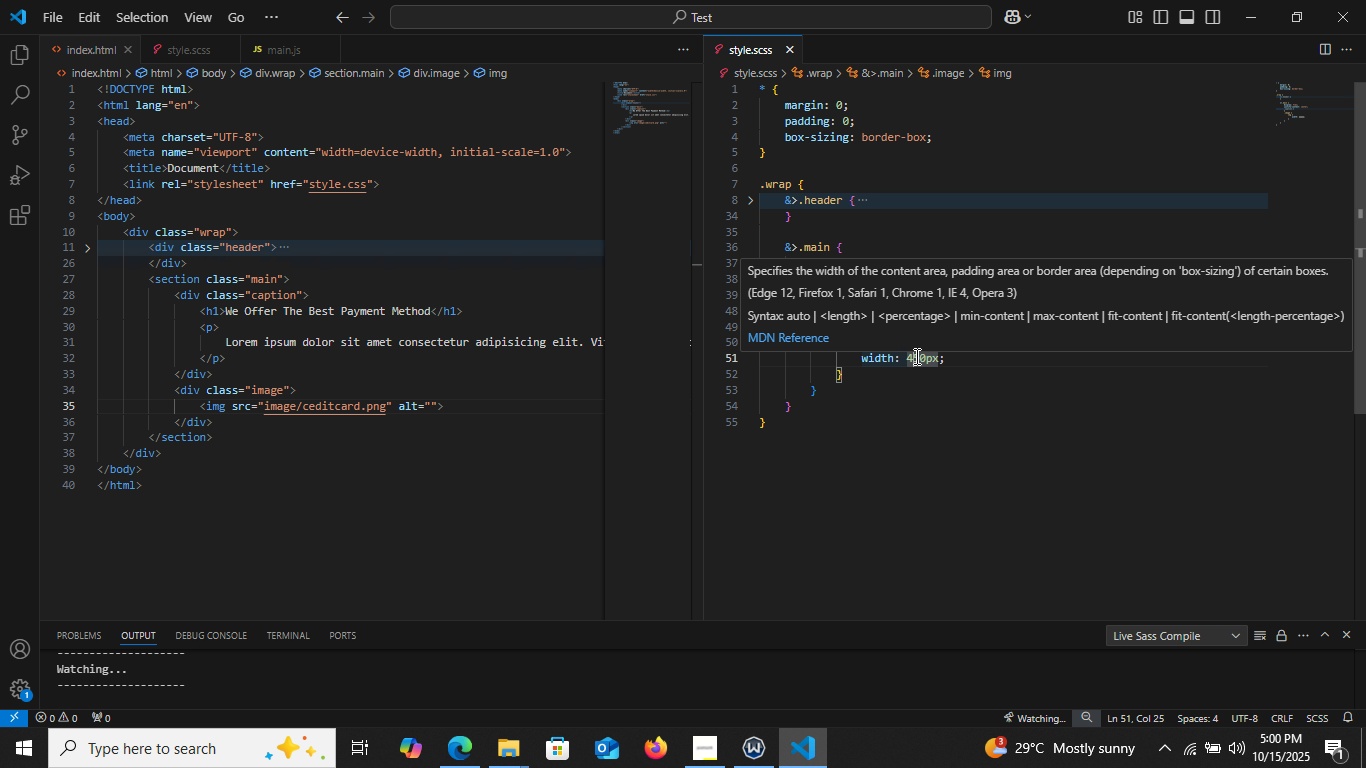 
key(Backspace)
 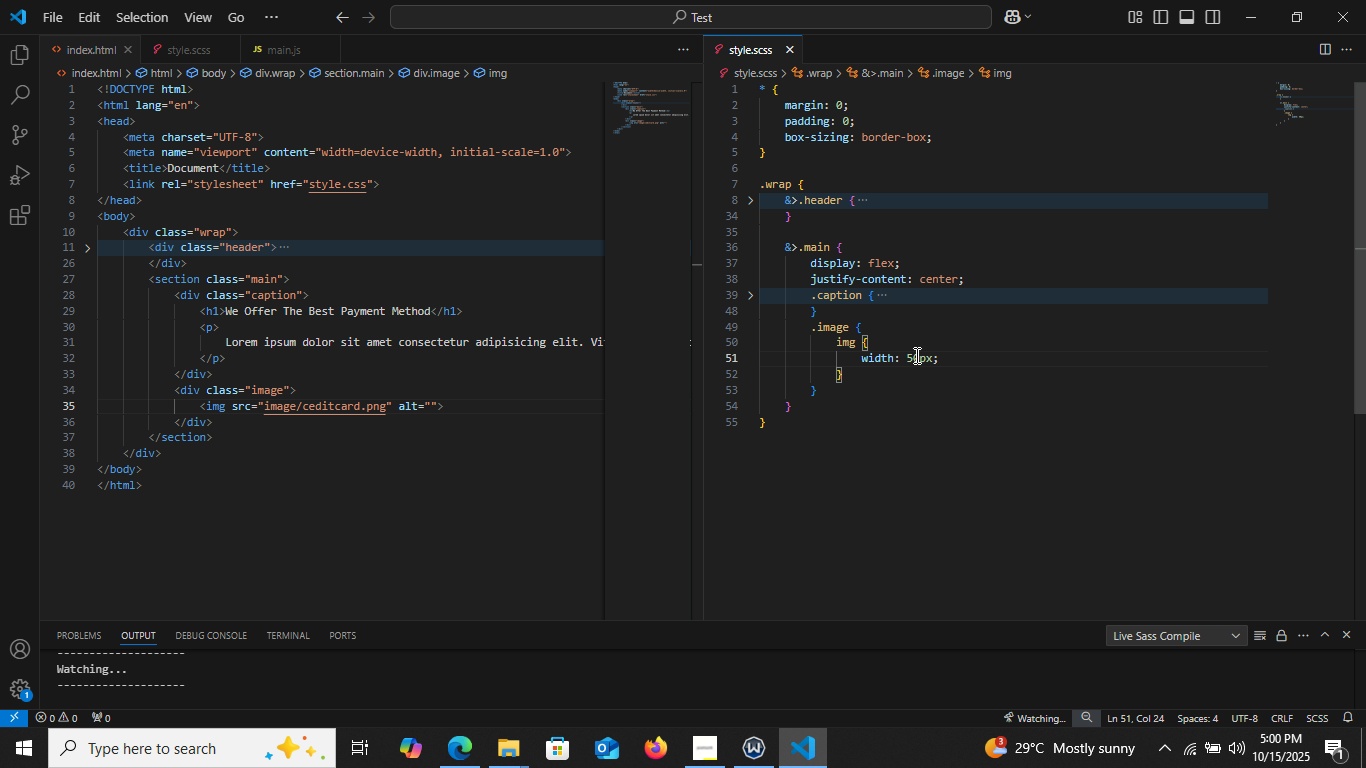 
key(5)
 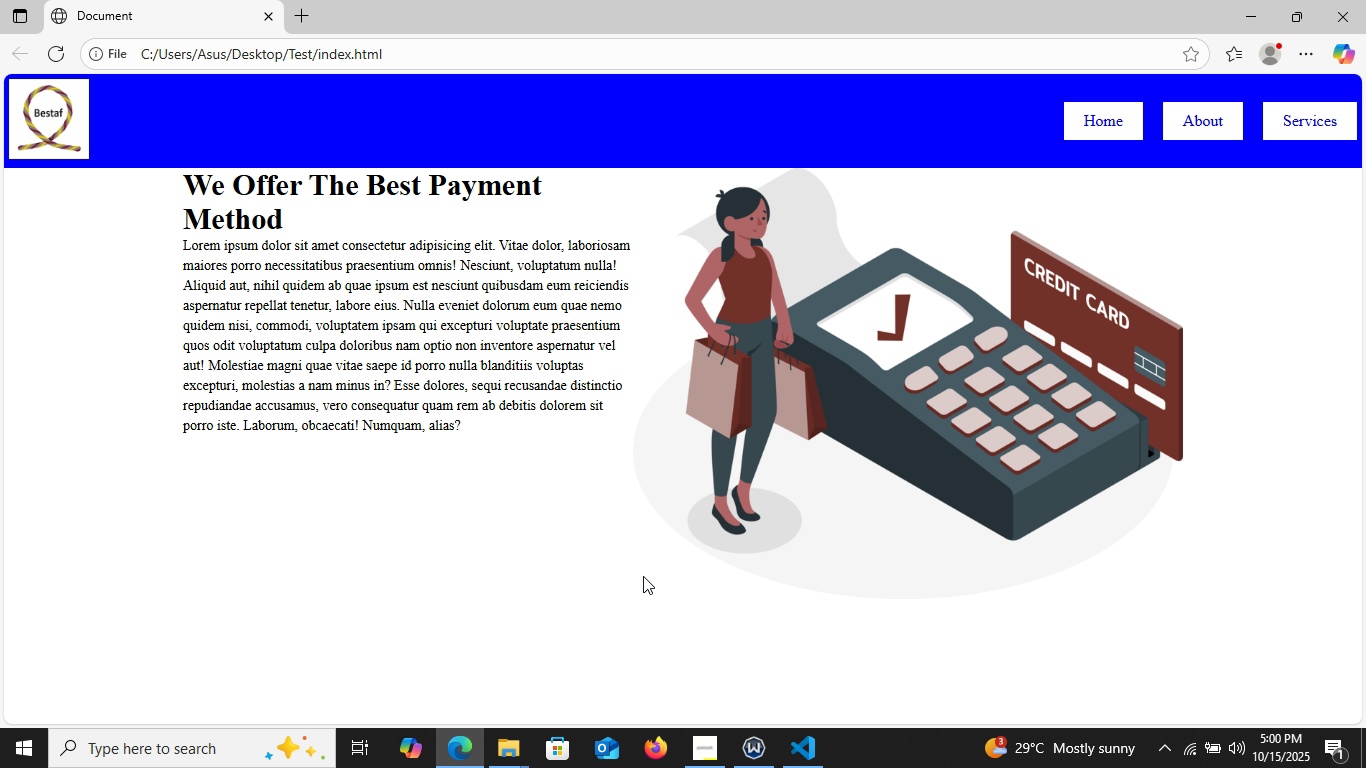 
wait(6.53)
 